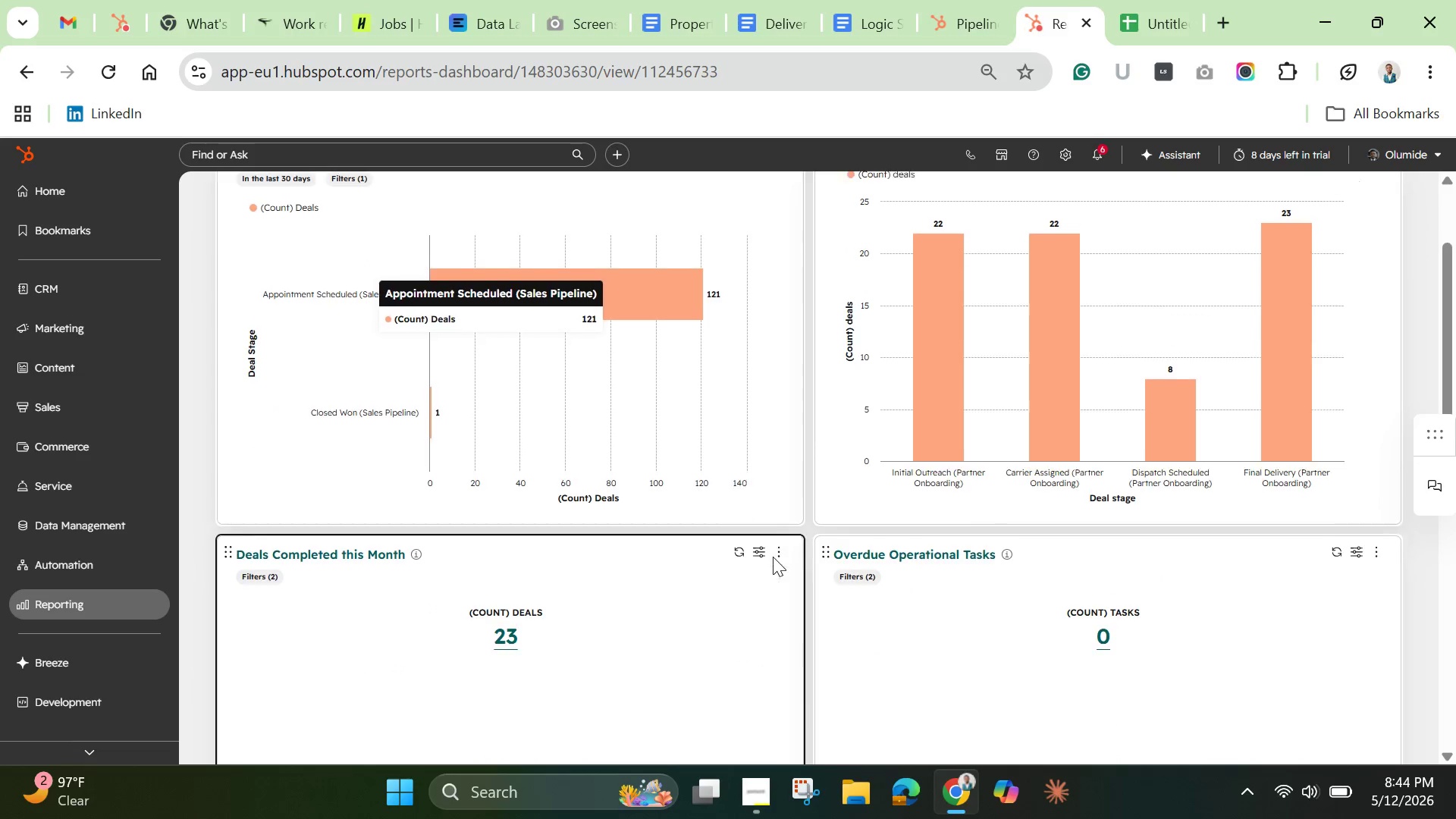 
scroll: coordinate [769, 557], scroll_direction: down, amount: 6.0
 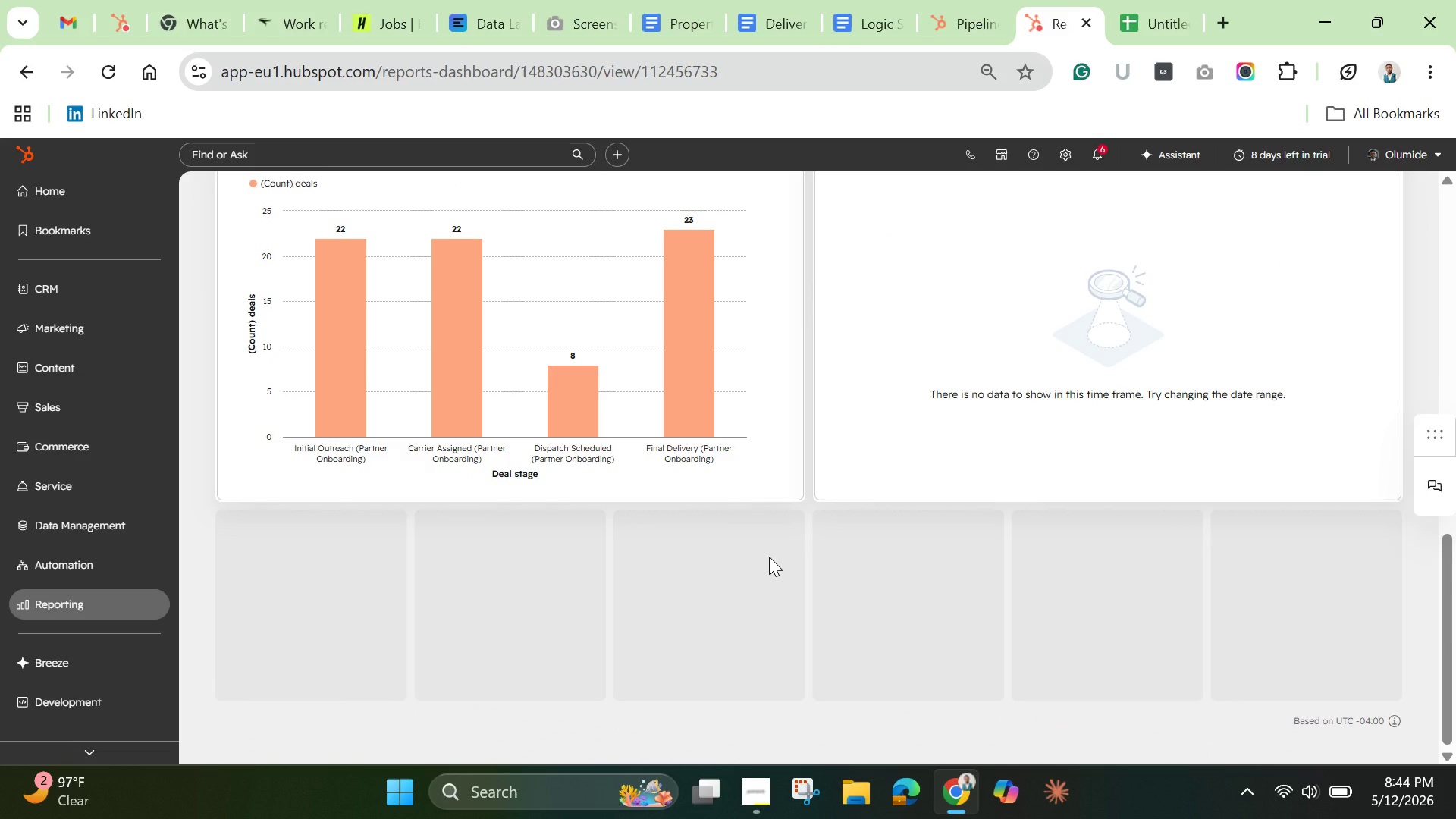 
scroll: coordinate [766, 512], scroll_direction: up, amount: 17.0
 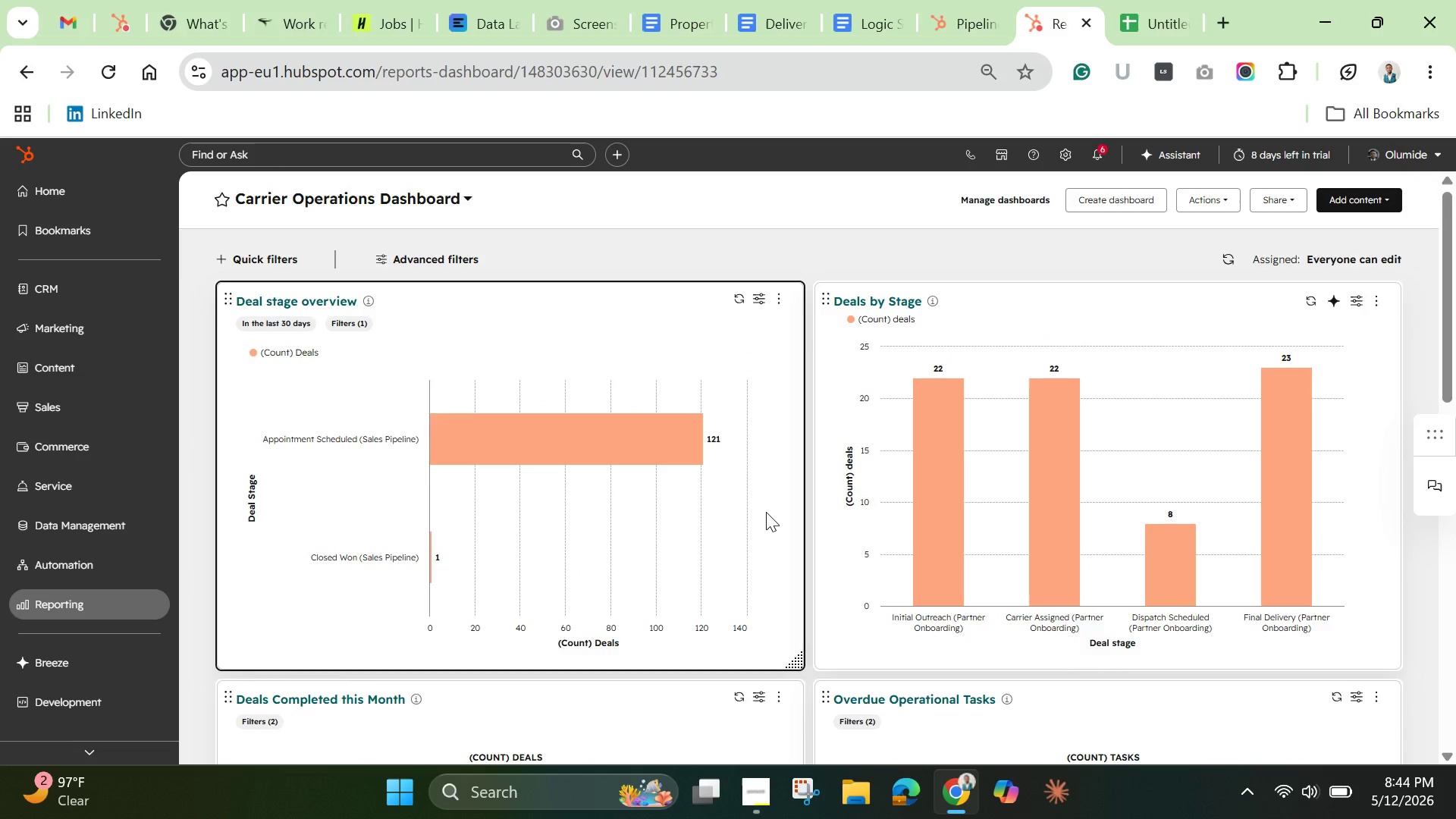 
scroll: coordinate [766, 512], scroll_direction: down, amount: 13.0
 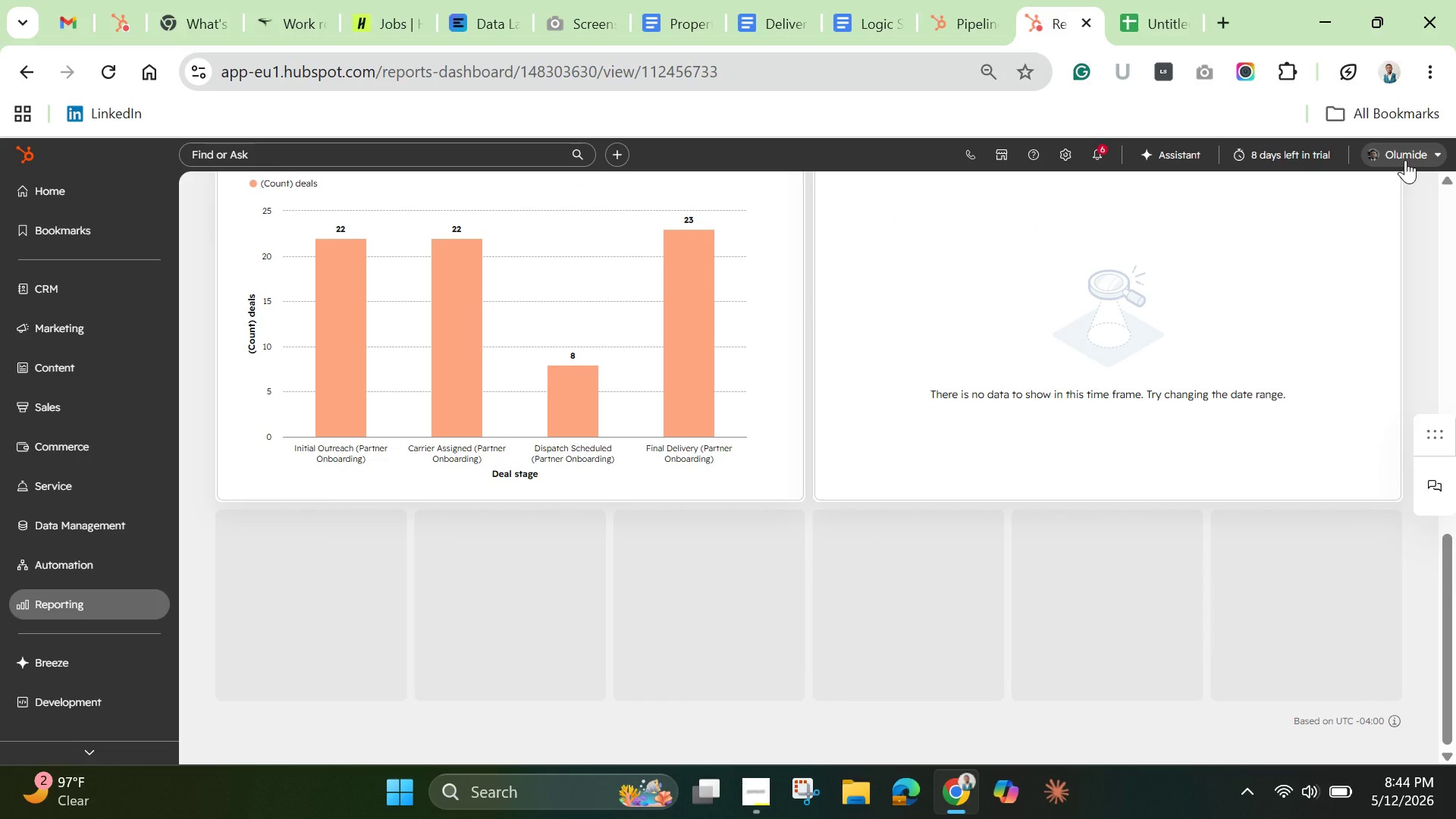 
left_click([1404, 156])
 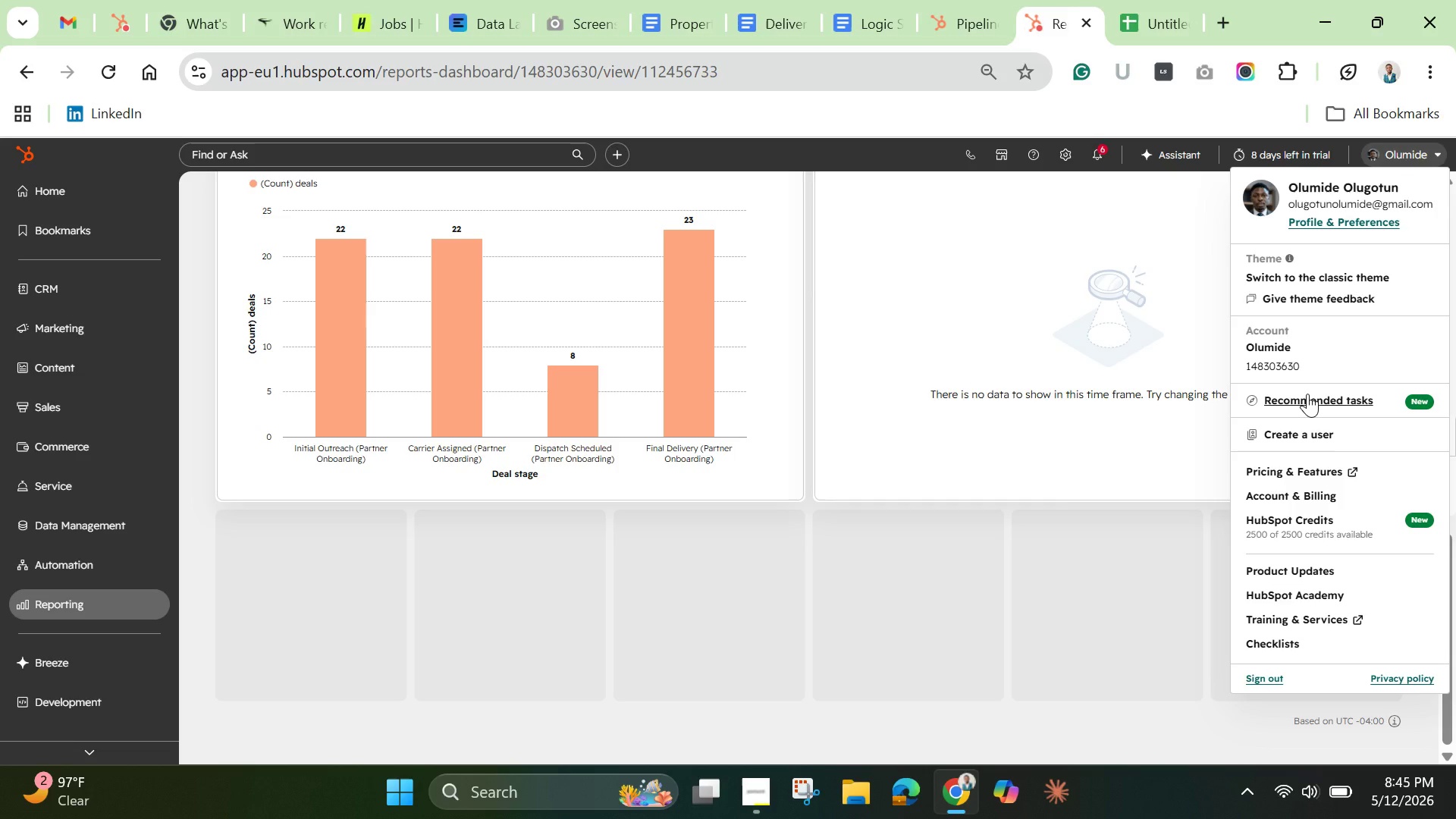 
wait(12.11)
 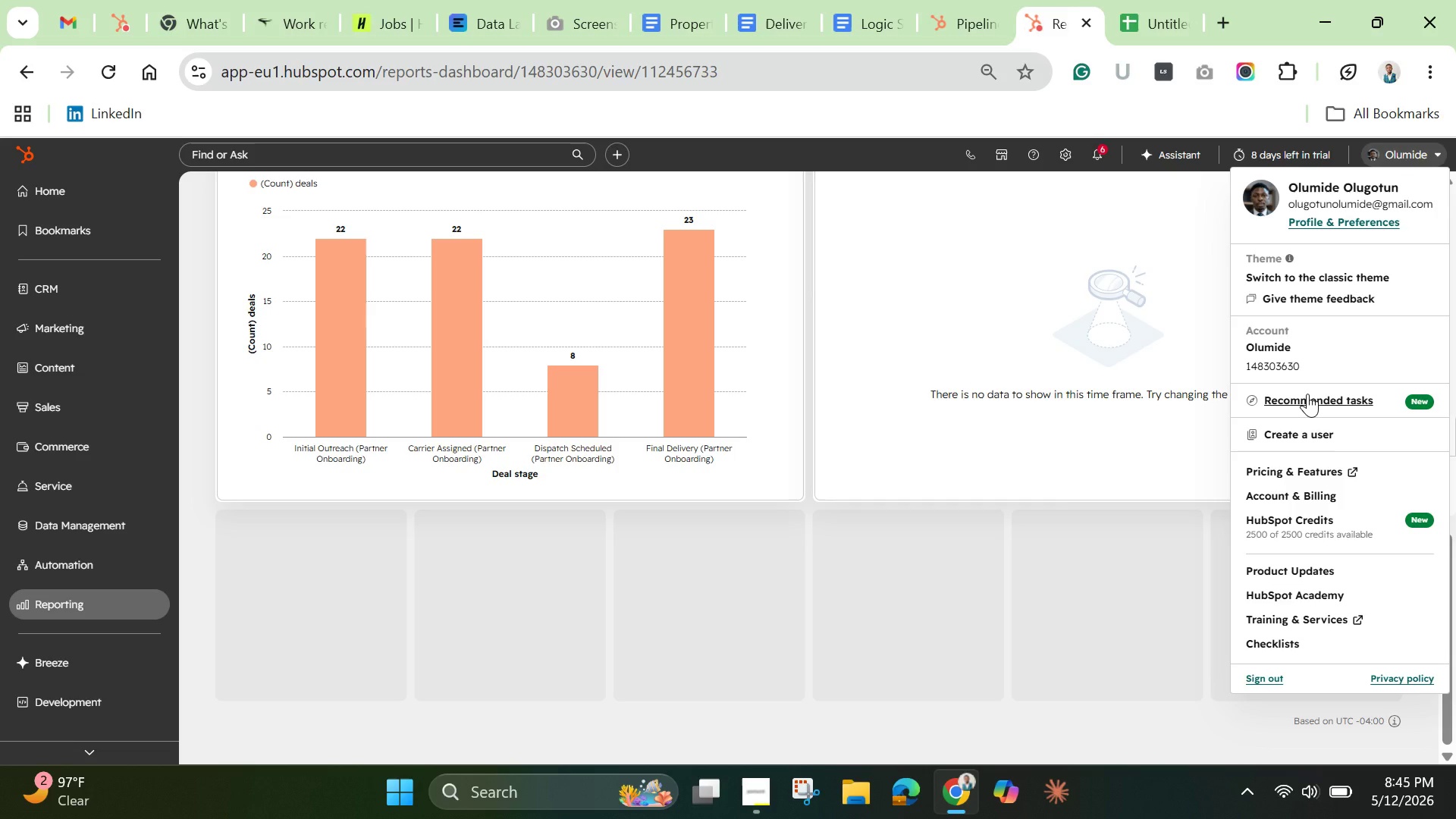 
scroll: coordinate [1309, 582], scroll_direction: down, amount: 2.0
 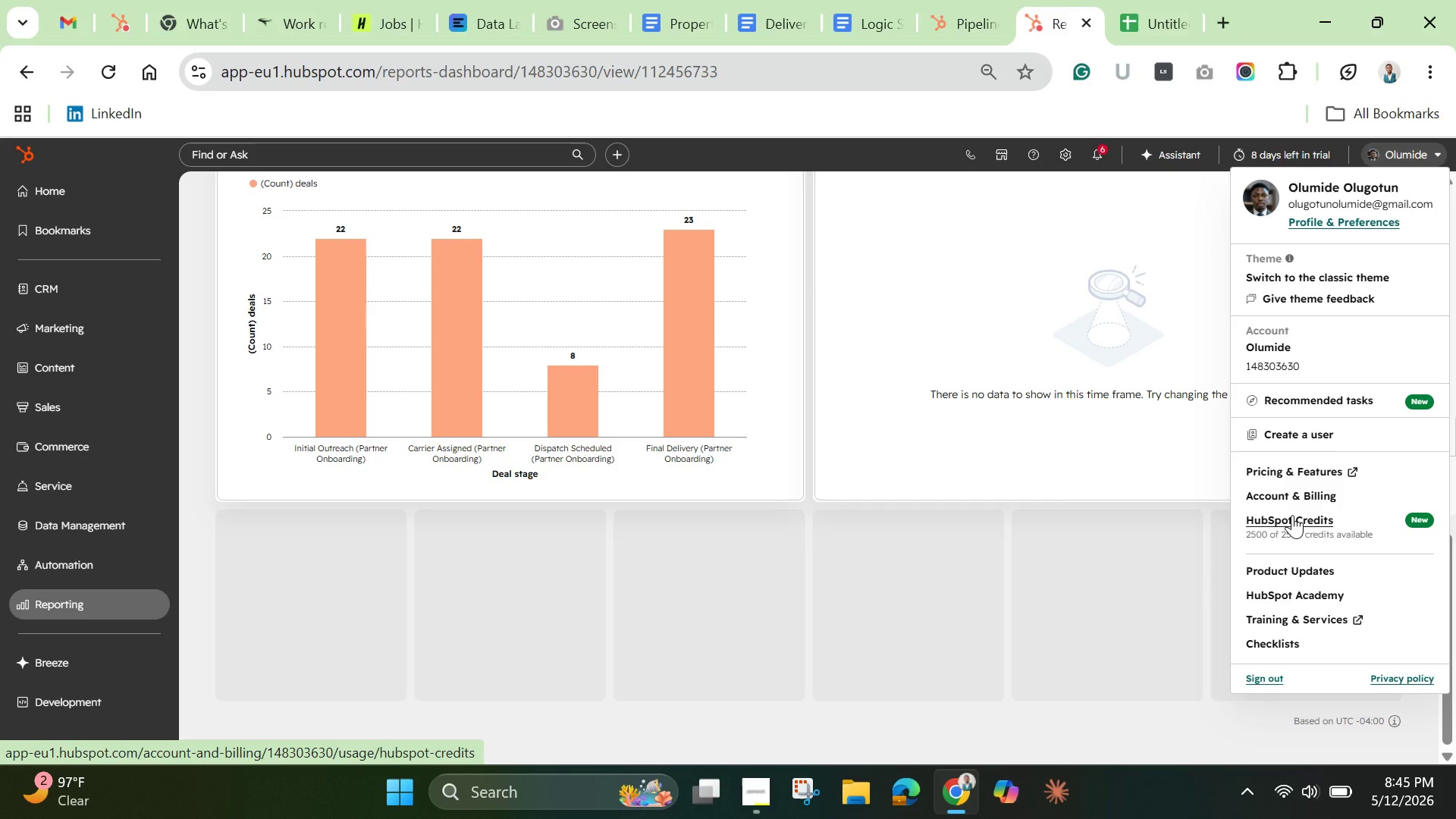 
scroll: coordinate [966, 268], scroll_direction: up, amount: 24.0
 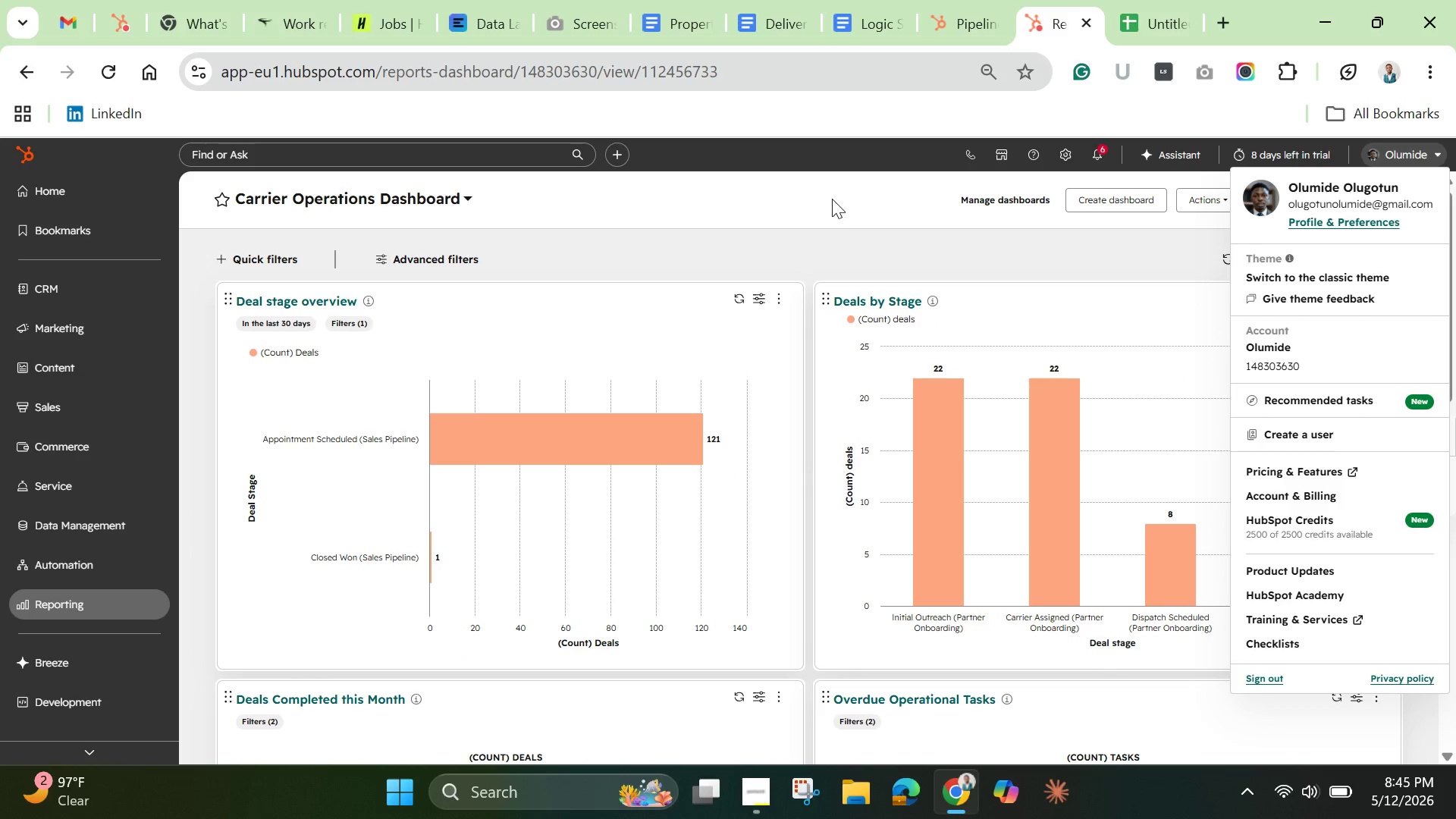 
left_click([832, 199])
 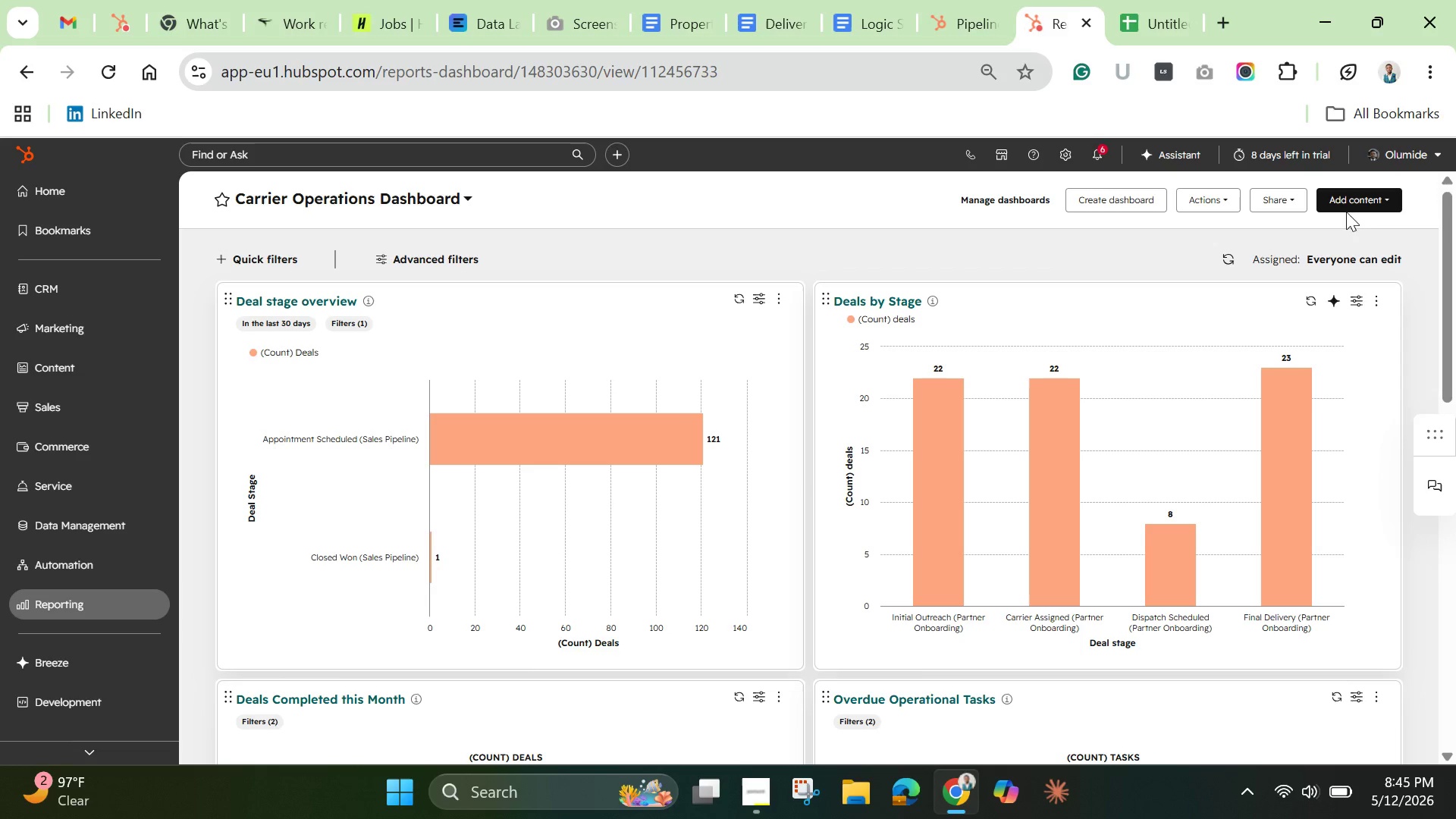 
left_click([1359, 204])
 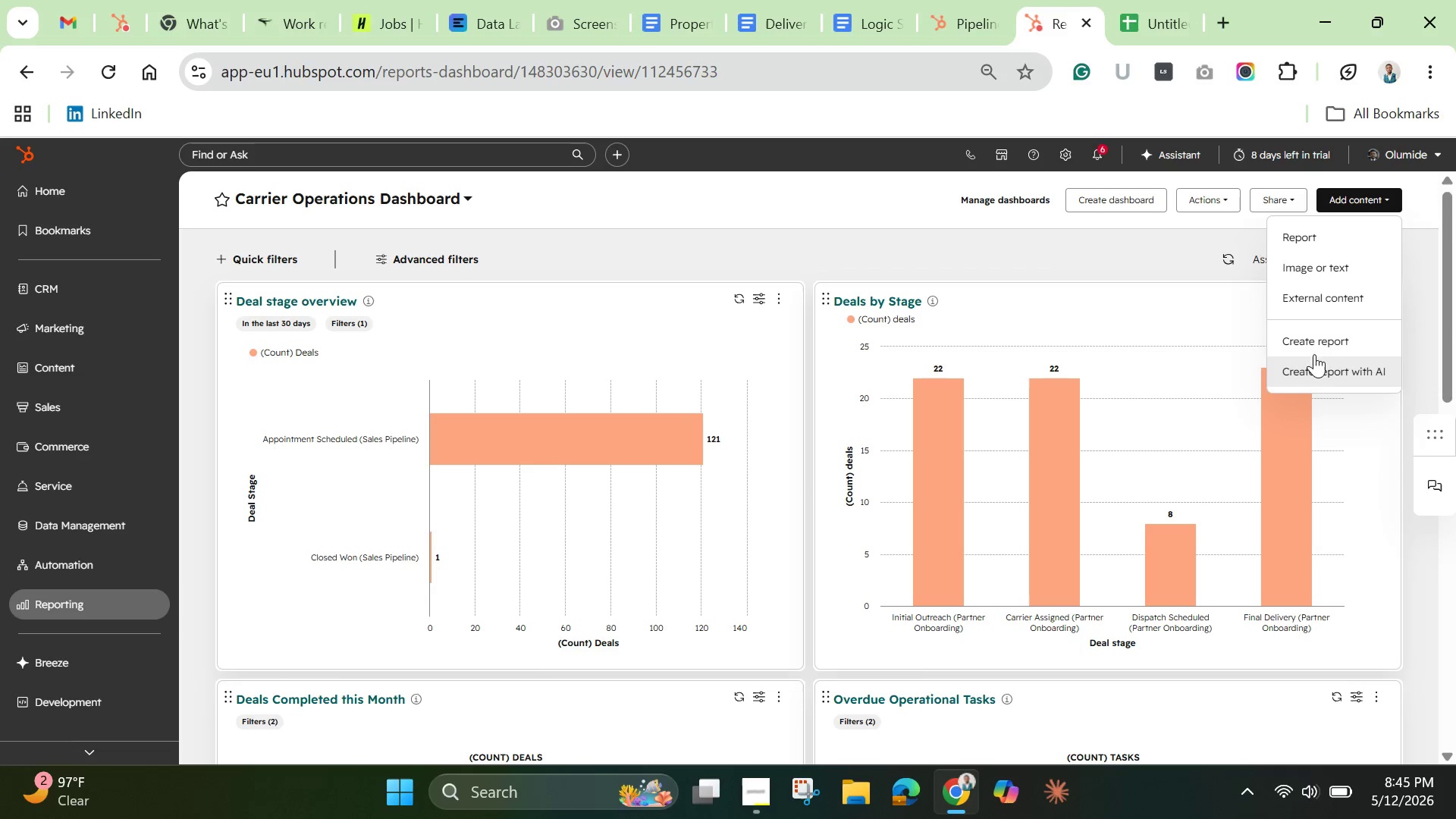 
left_click([1313, 335])
 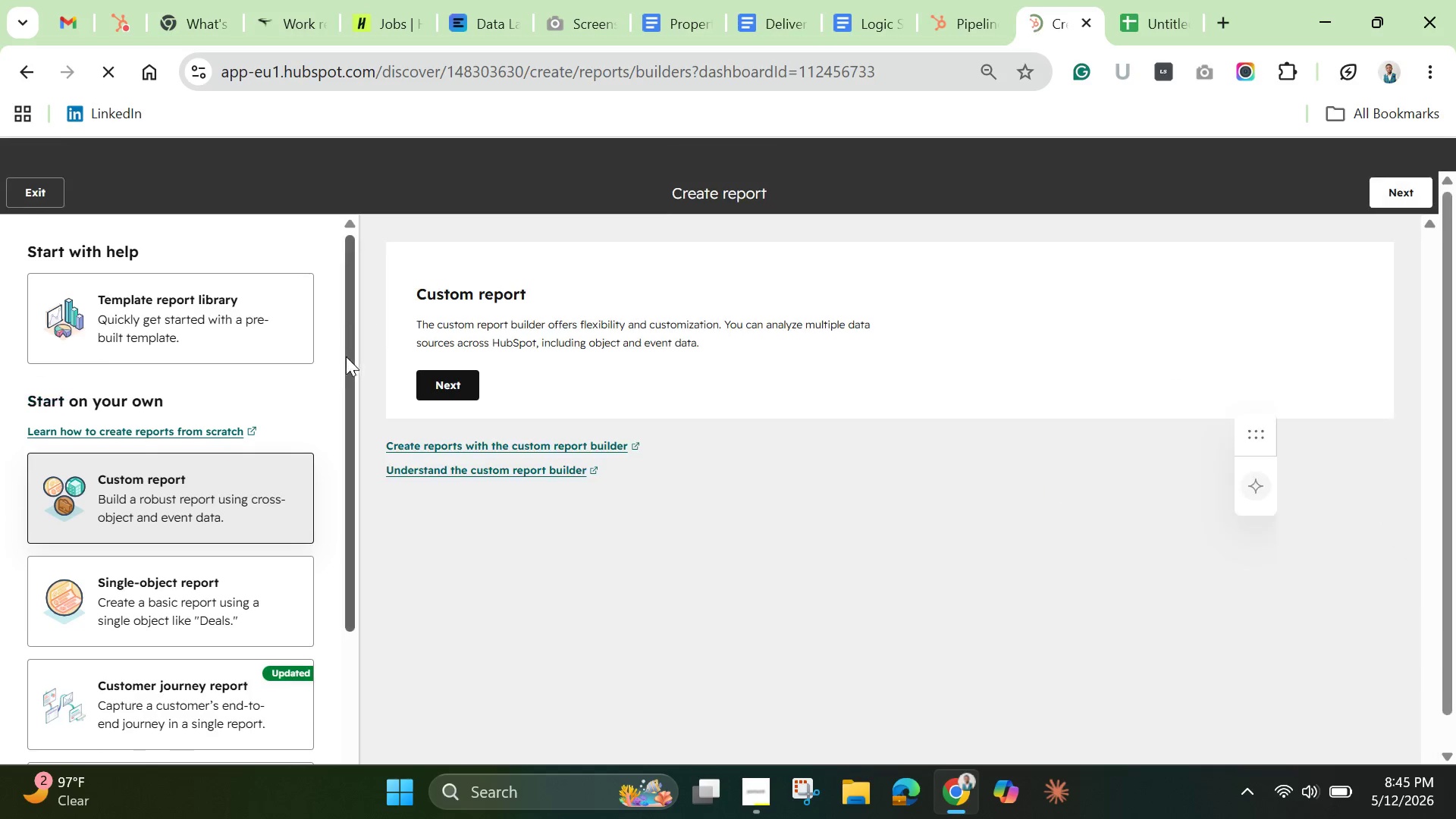 
left_click([463, 345])
 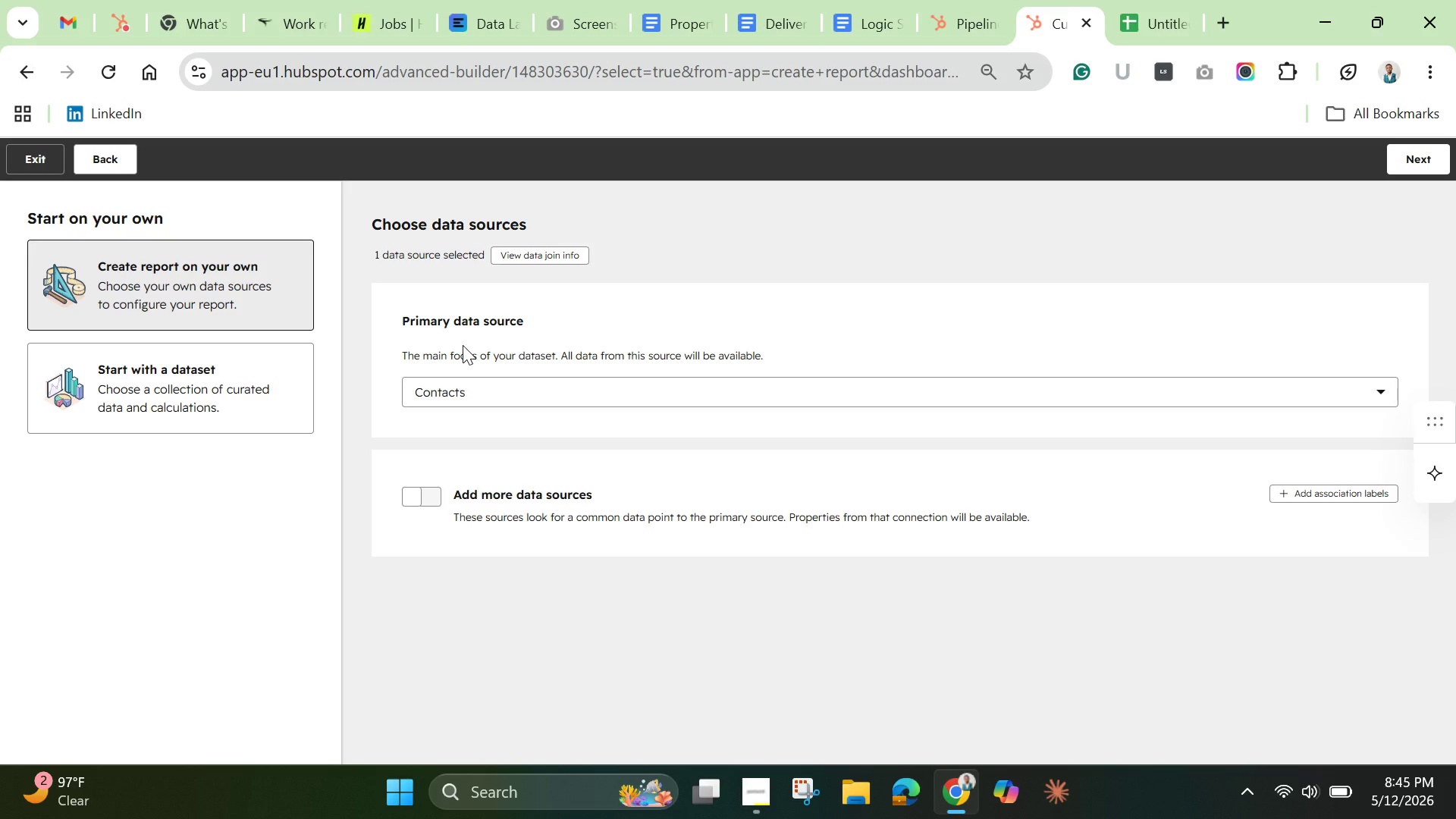 
wait(17.08)
 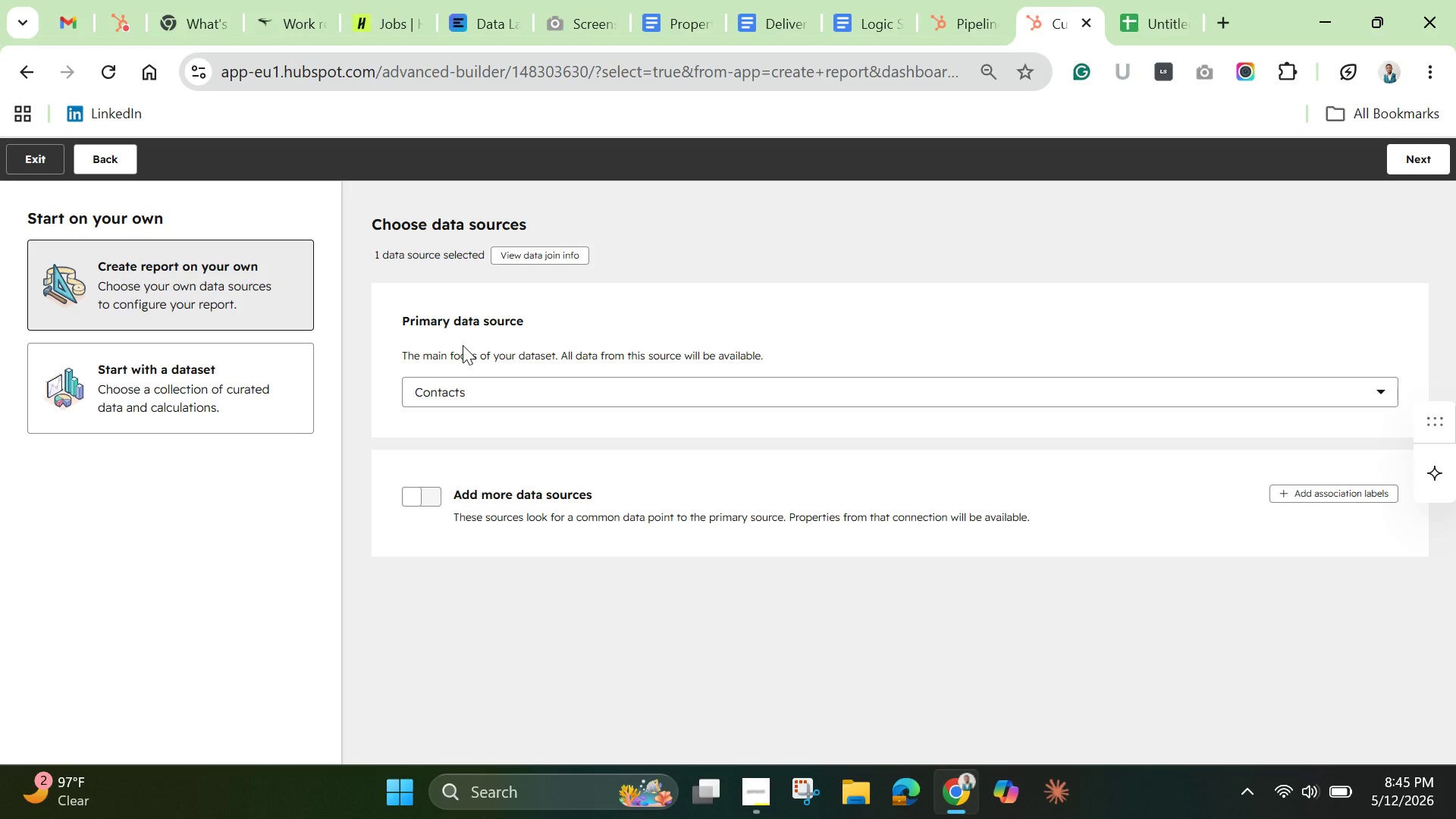 
left_click([431, 500])
 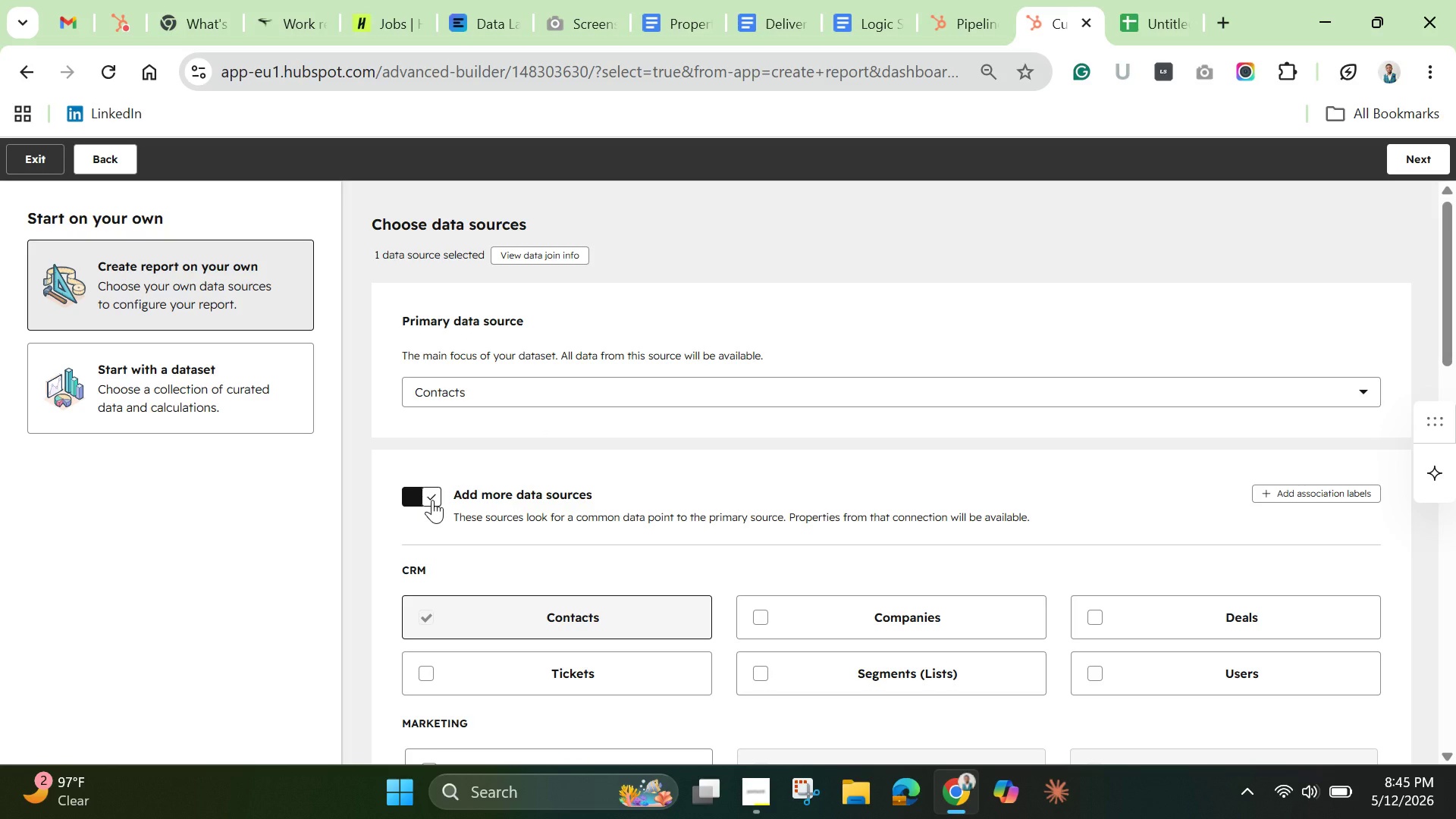 
scroll: coordinate [757, 616], scroll_direction: down, amount: 12.0
 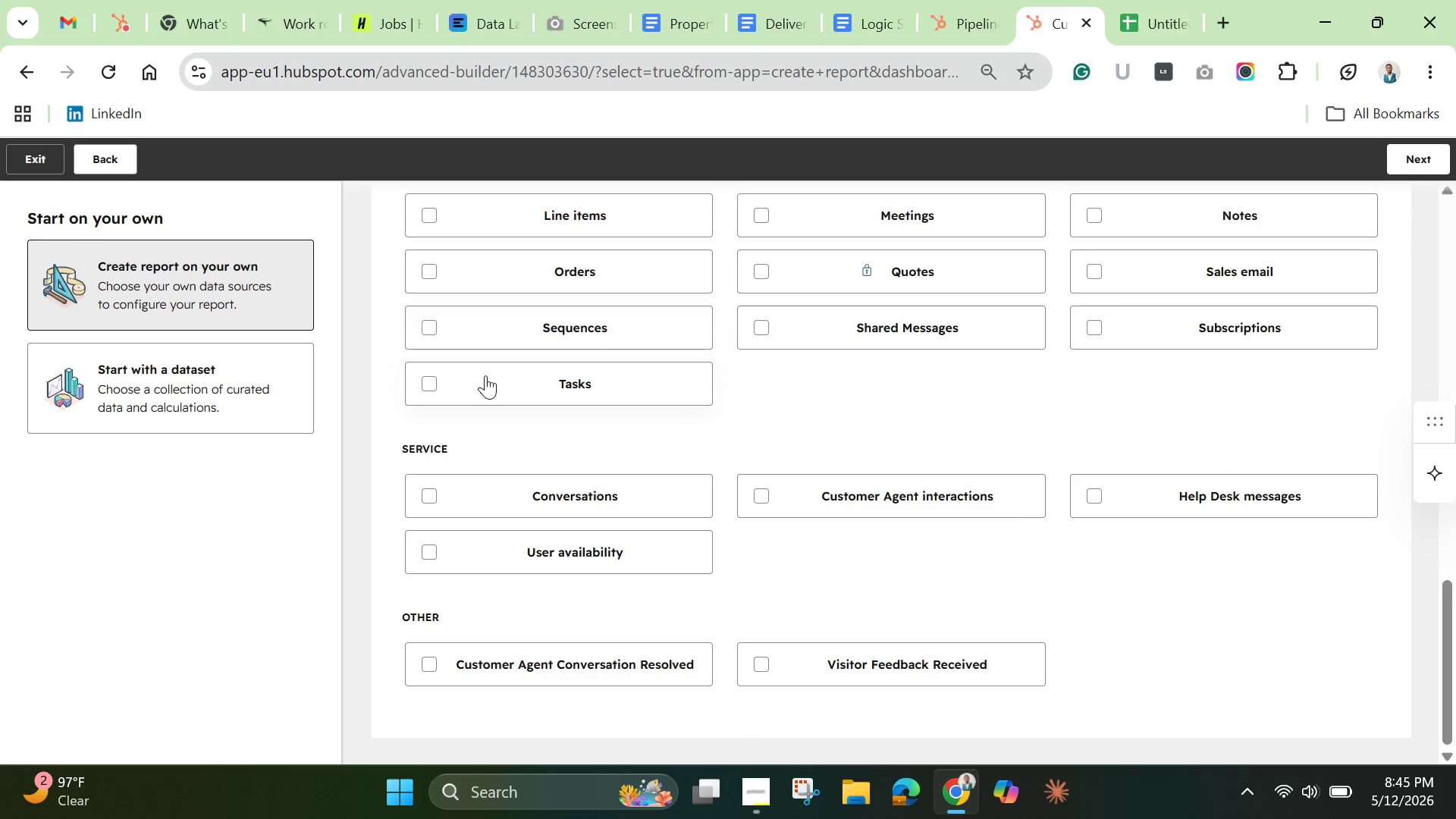 
left_click([485, 377])
 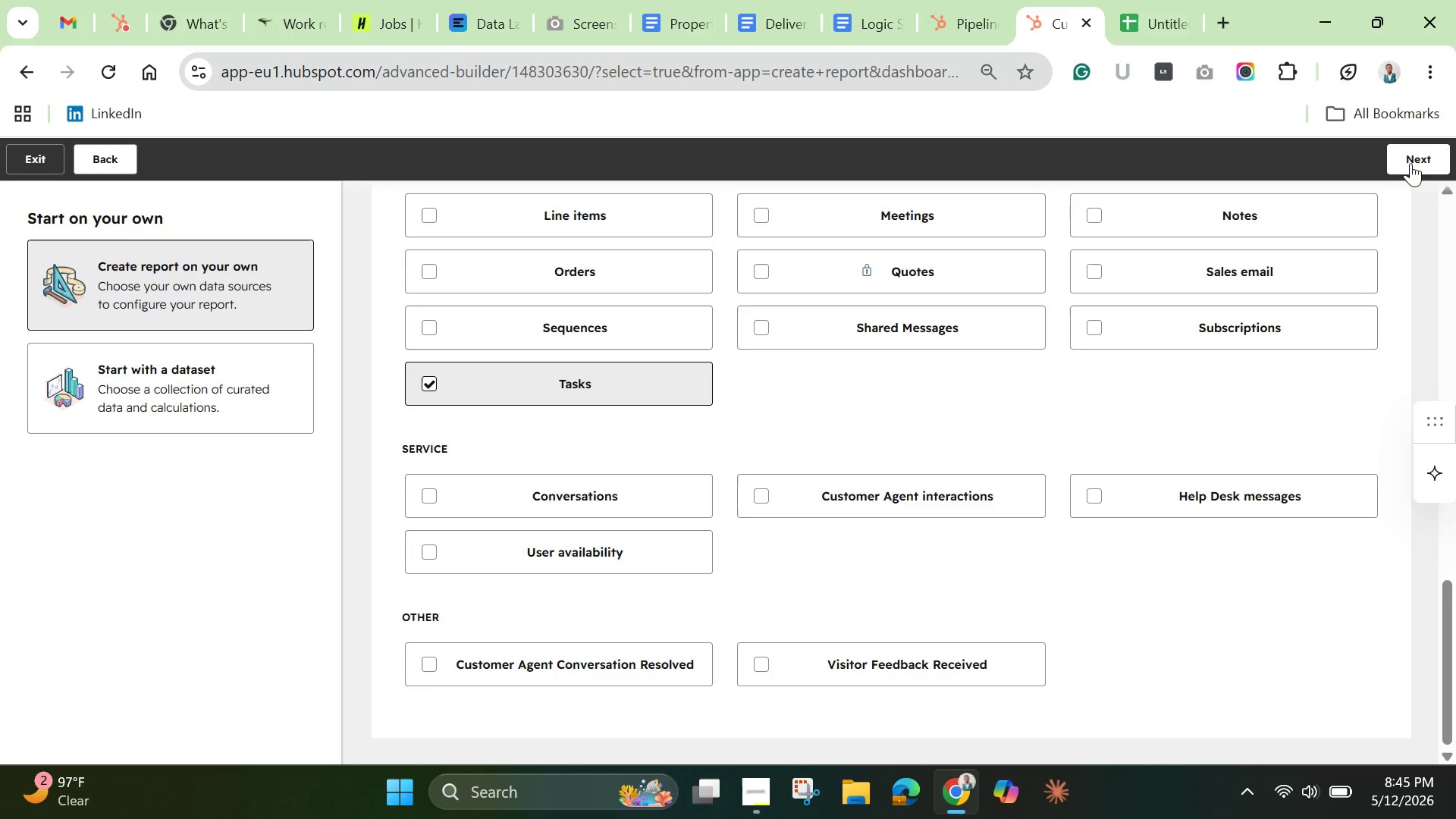 
left_click([1427, 165])
 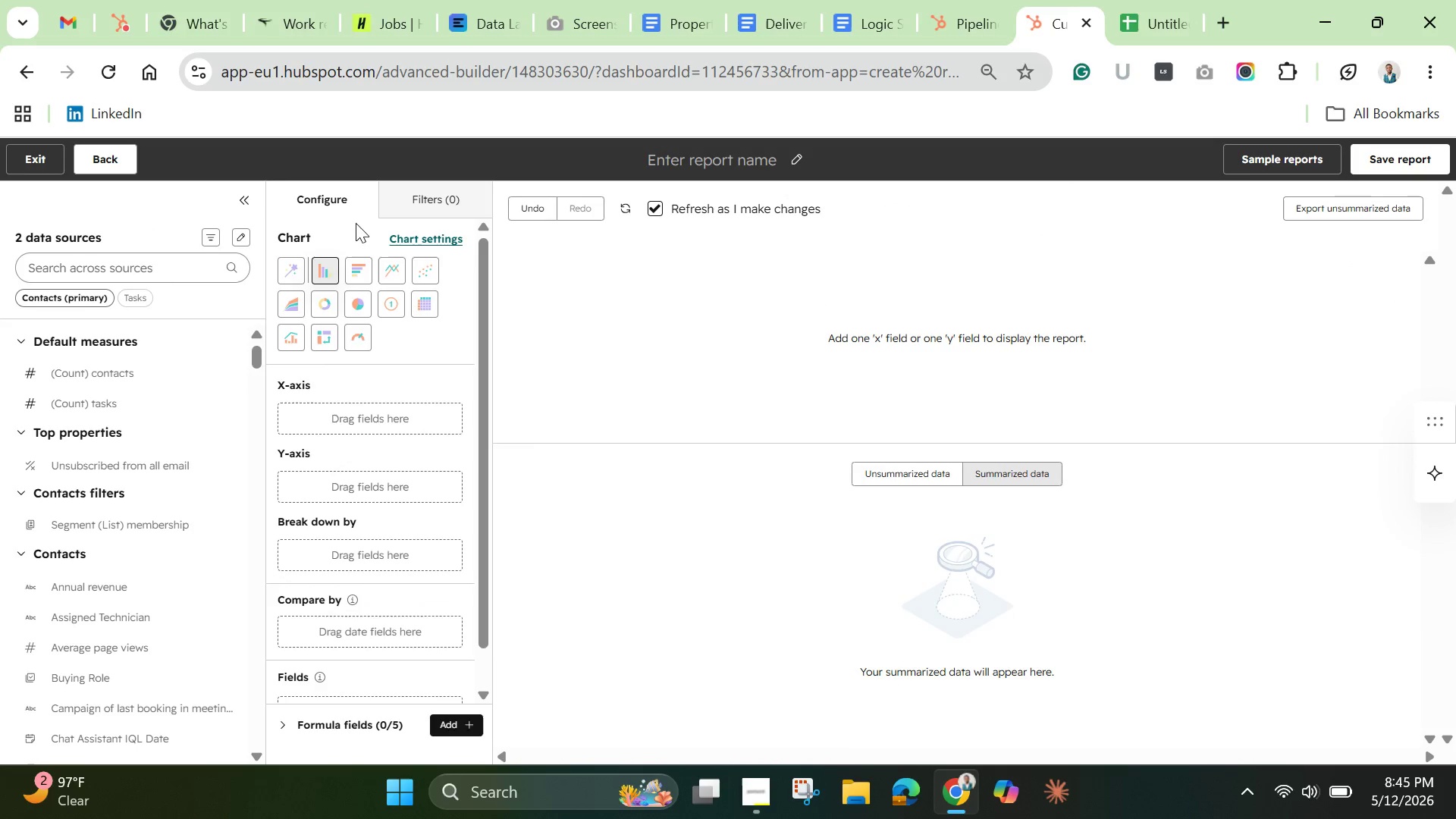 
wait(12.83)
 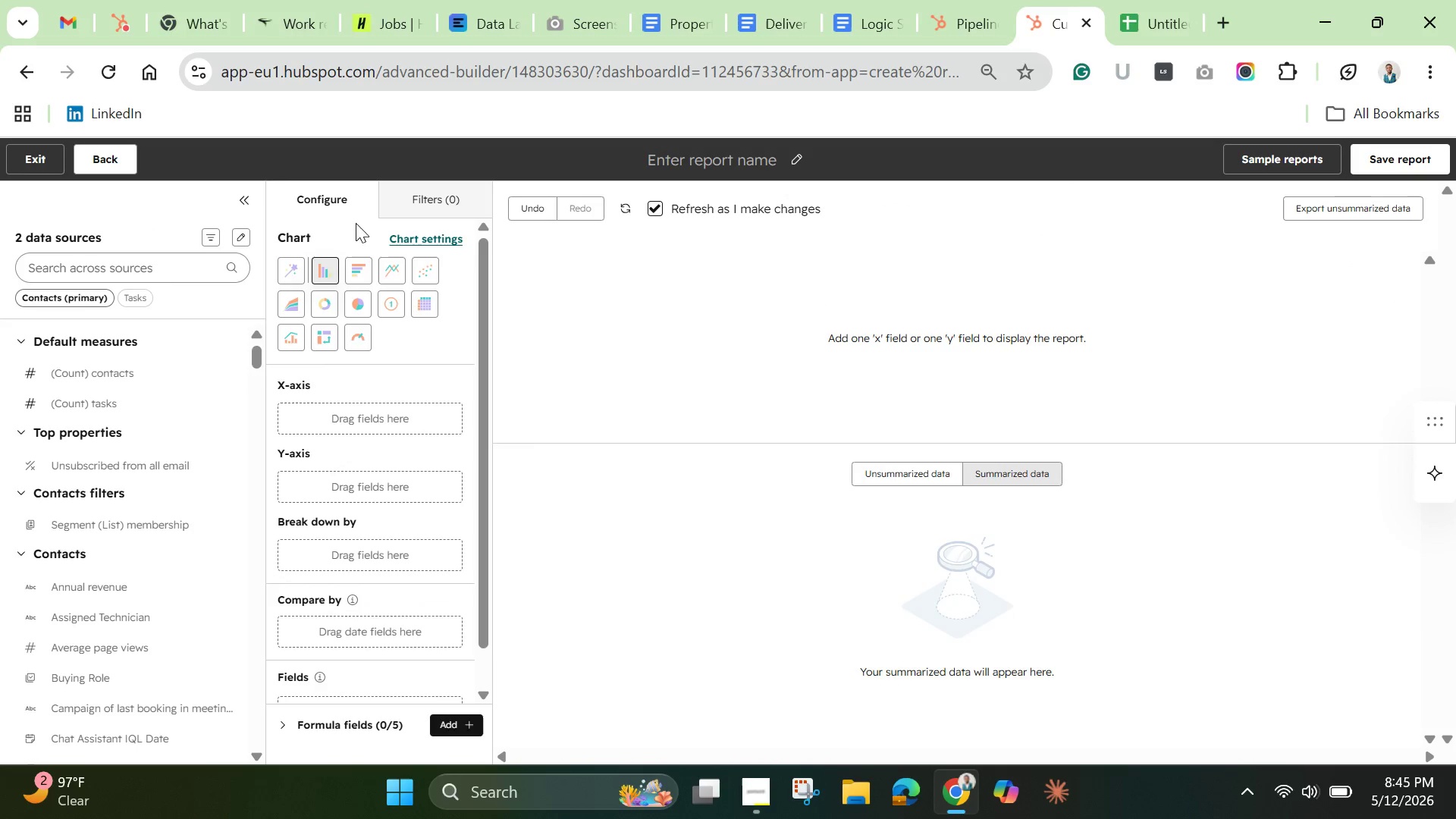 
left_click_drag(start_coordinate=[96, 405], to_coordinate=[285, 478])
 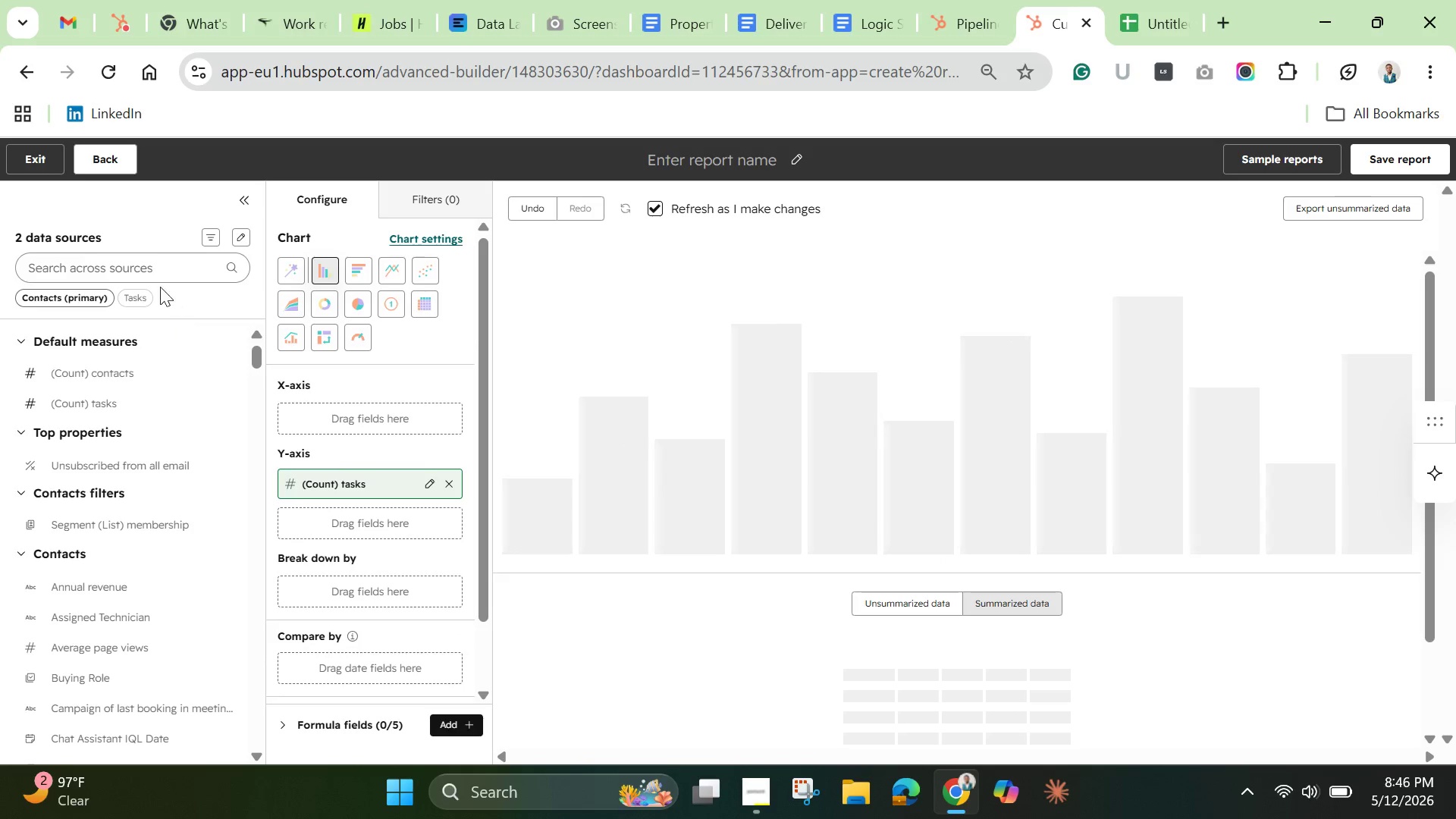 
left_click([150, 268])
 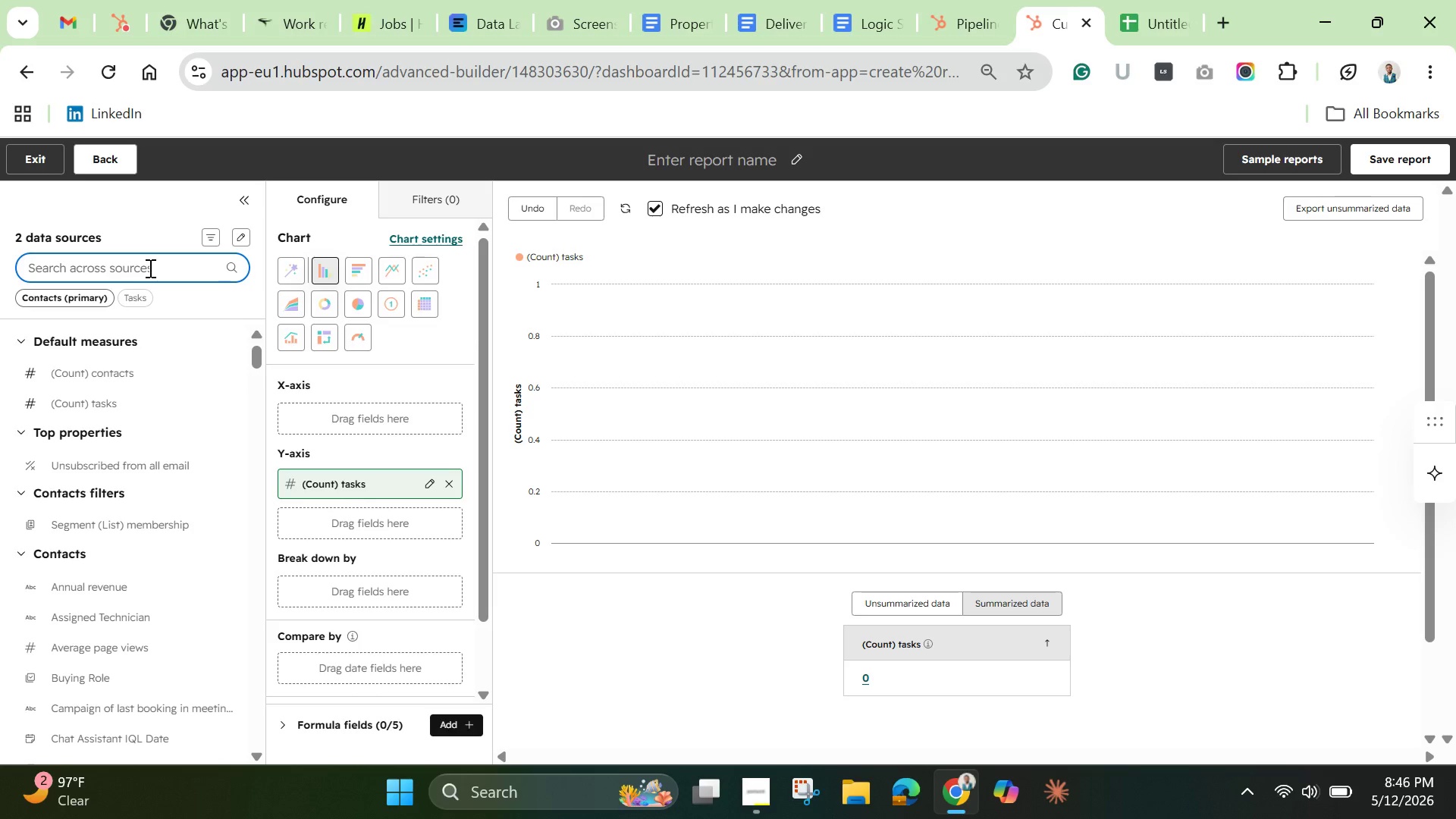 
wait(8.66)
 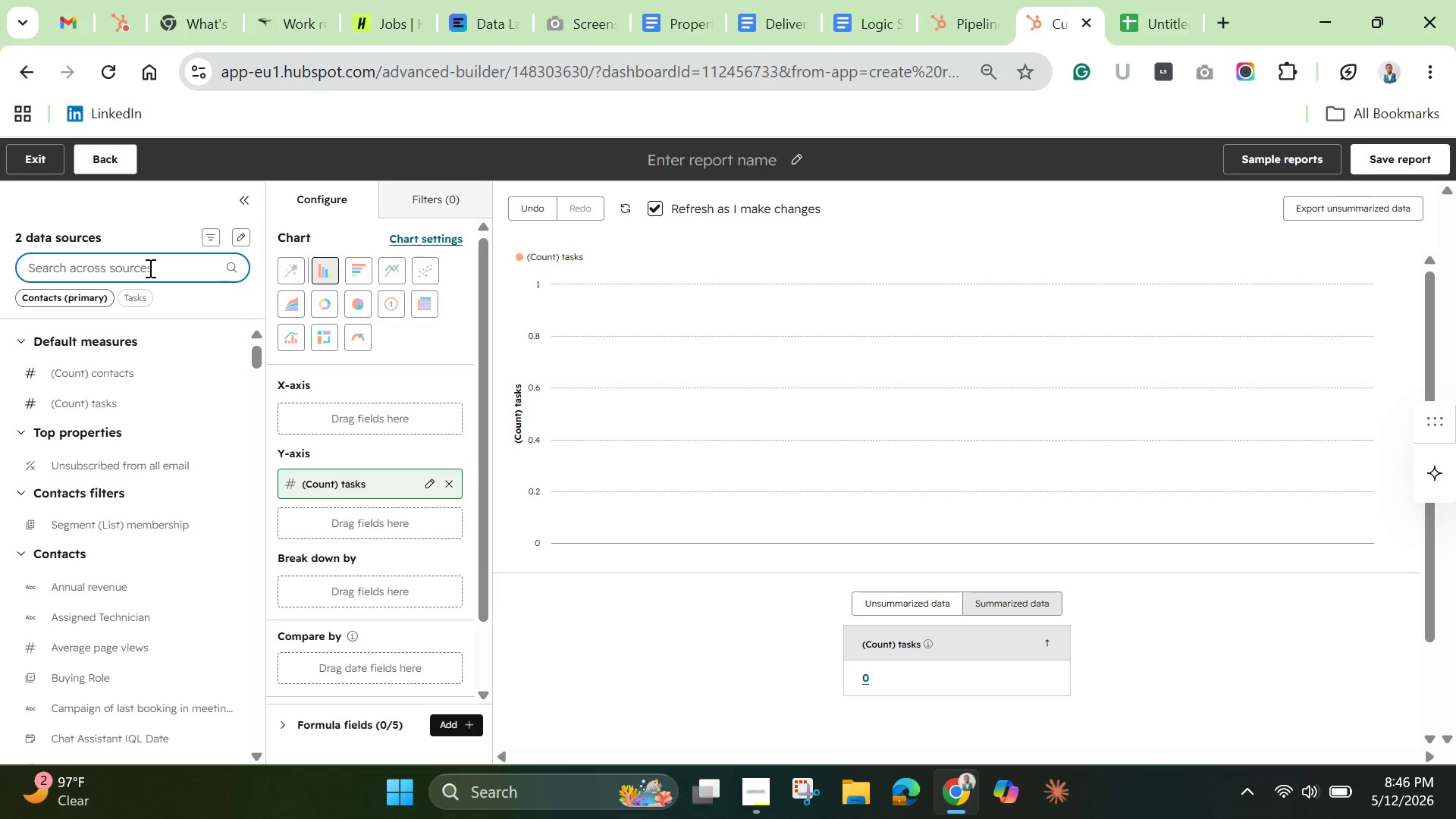 
type(assig)
 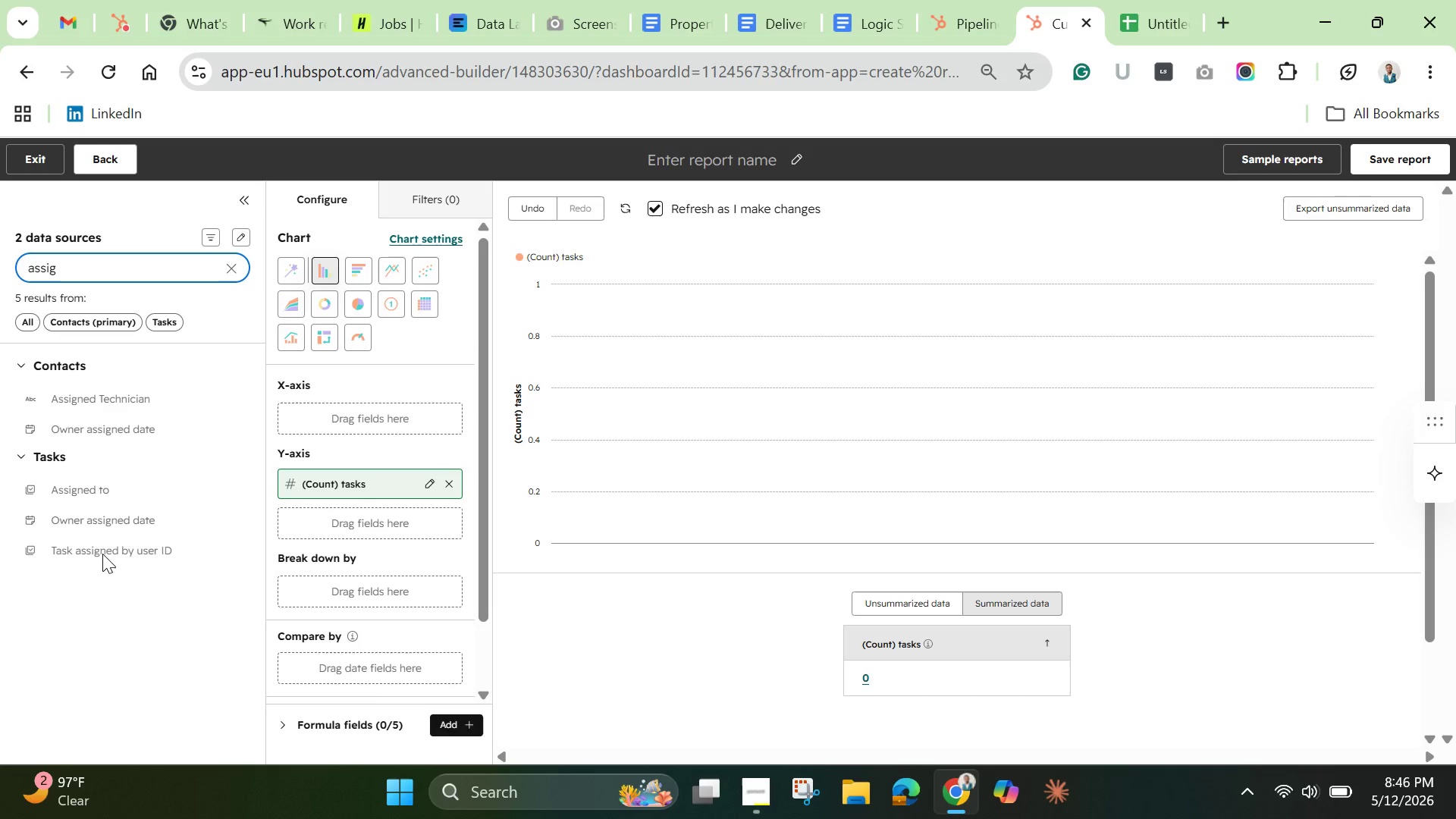 
left_click_drag(start_coordinate=[86, 492], to_coordinate=[283, 408])
 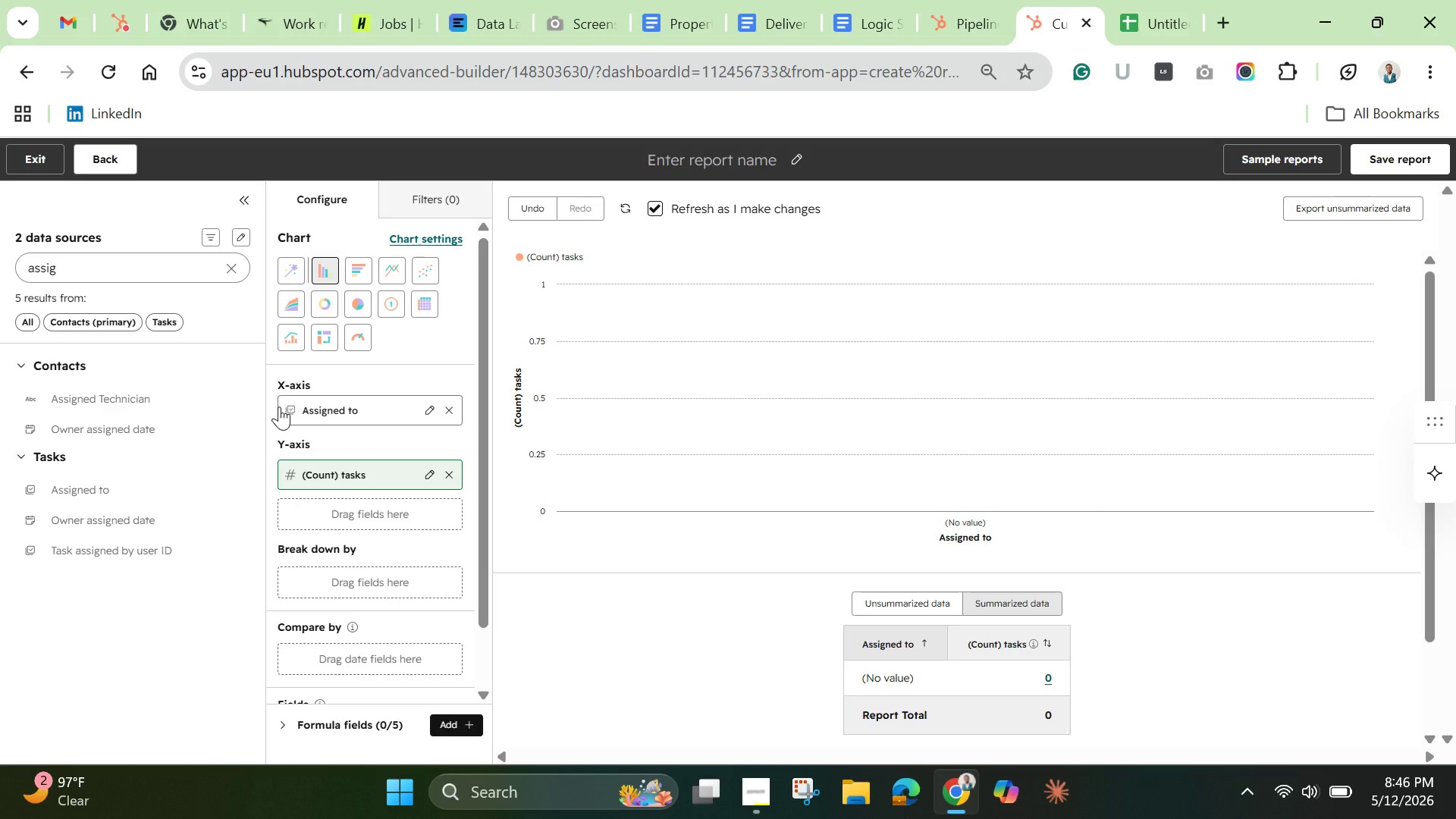 
wait(7.94)
 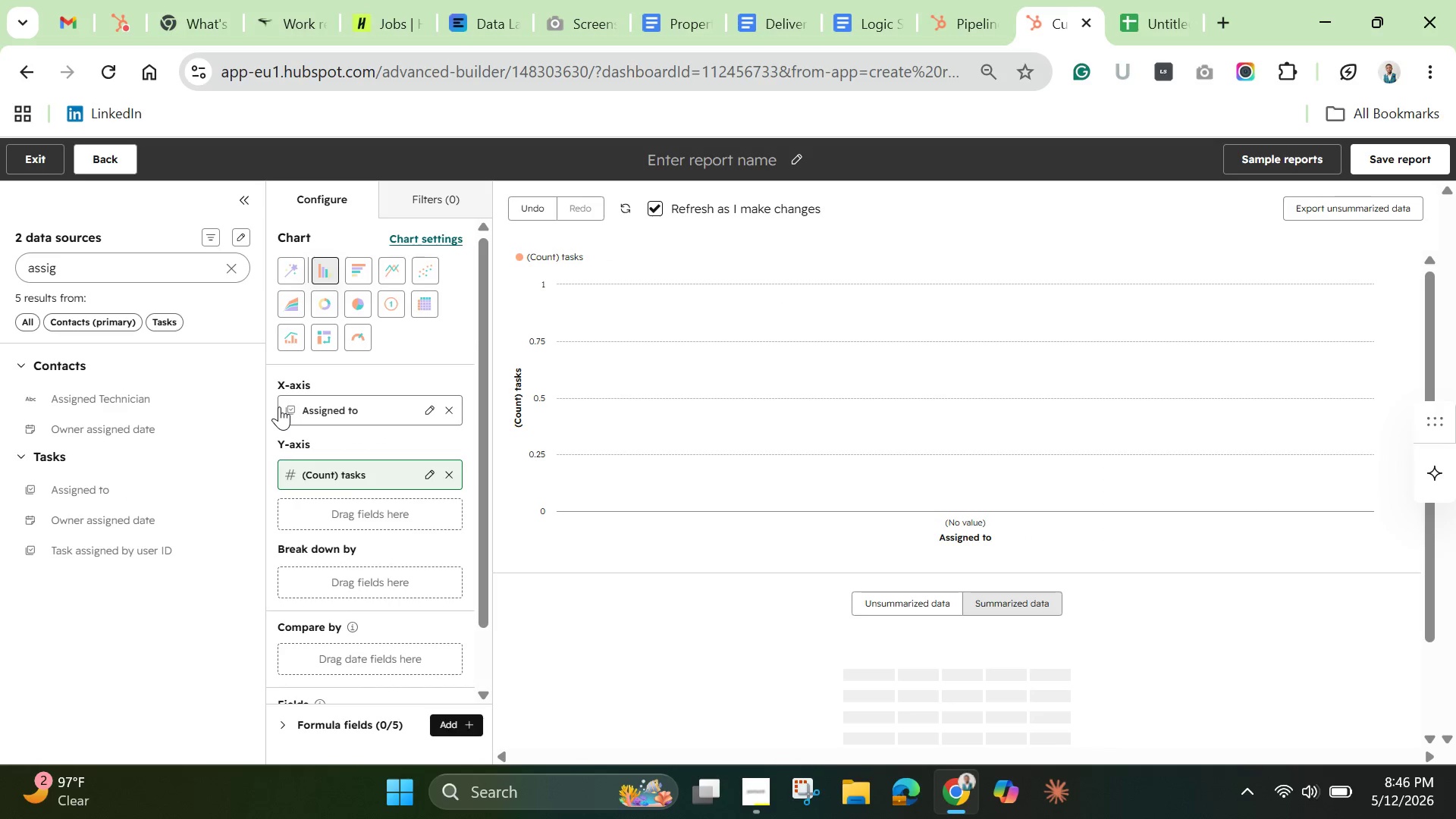 
left_click([418, 197])
 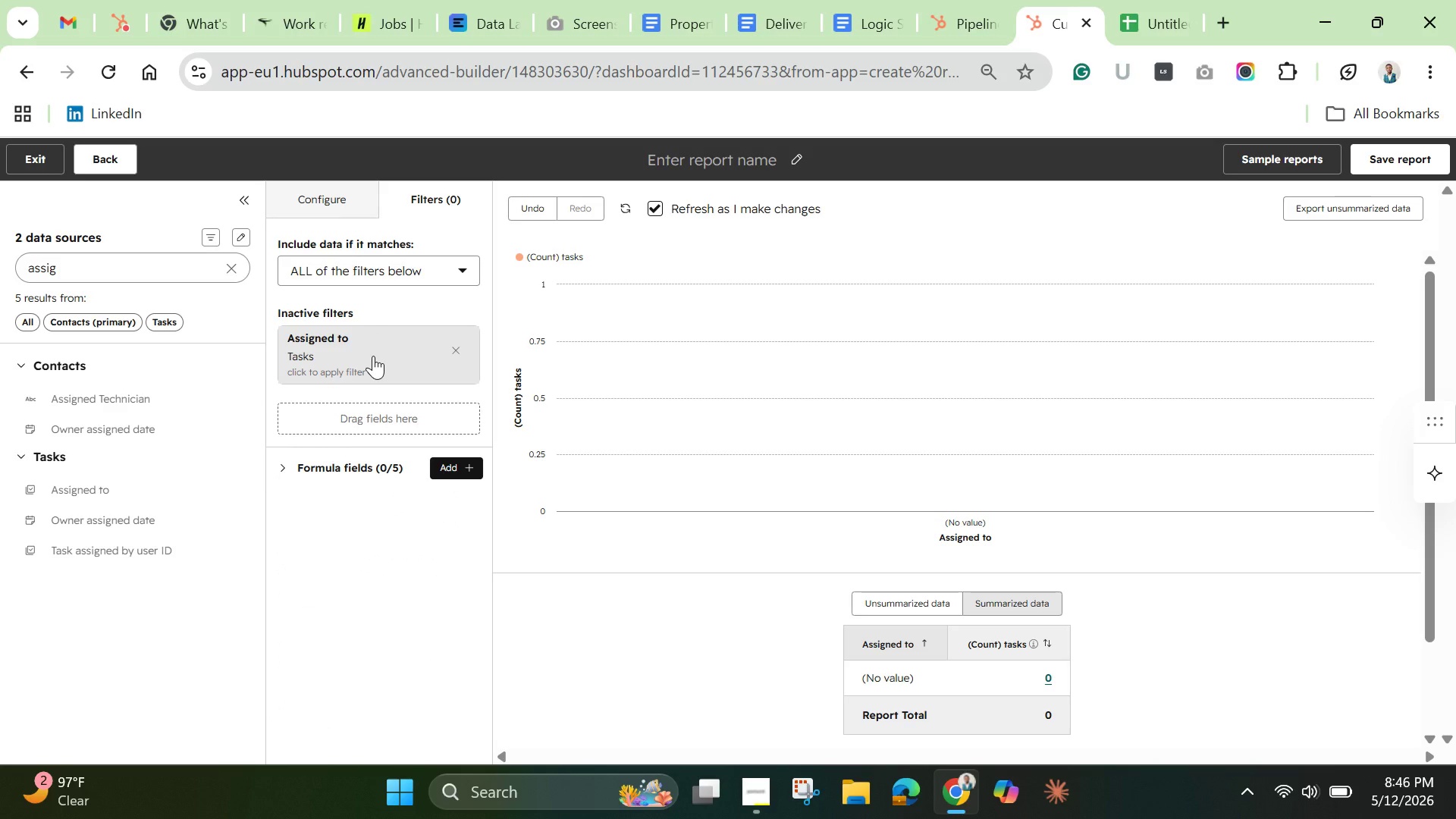 
wait(10.22)
 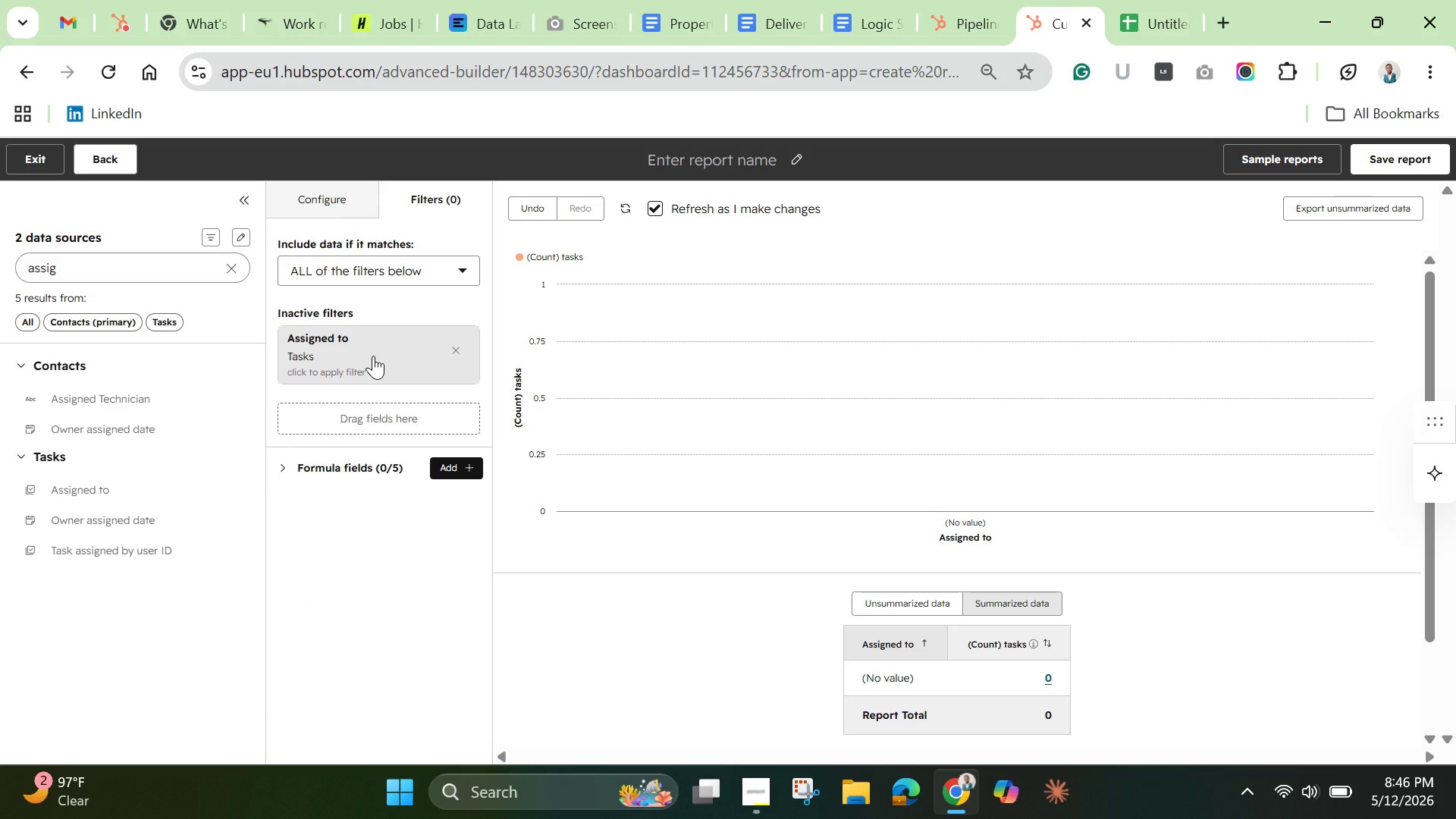 
left_click([458, 352])
 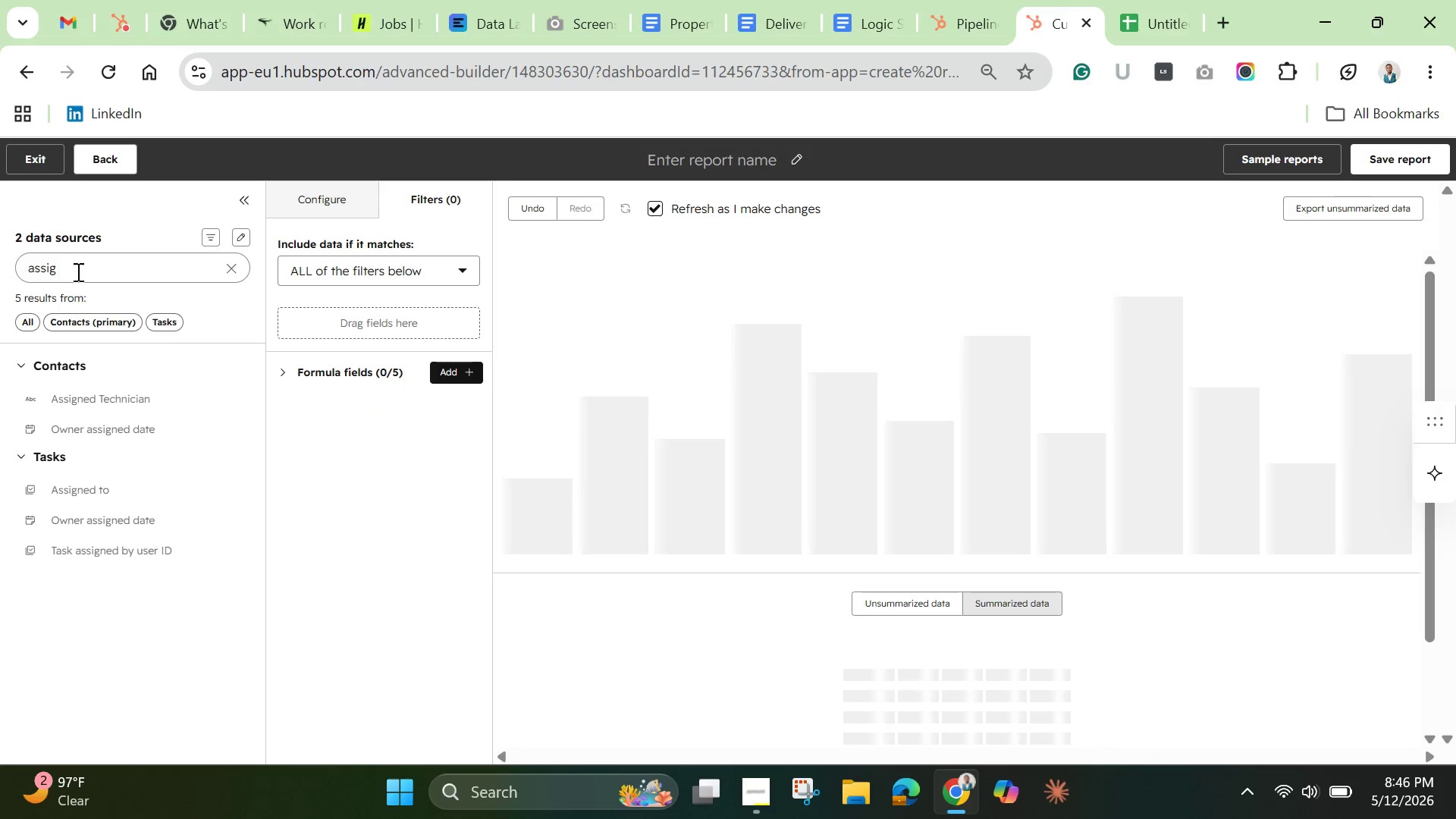 
double_click([78, 271])
 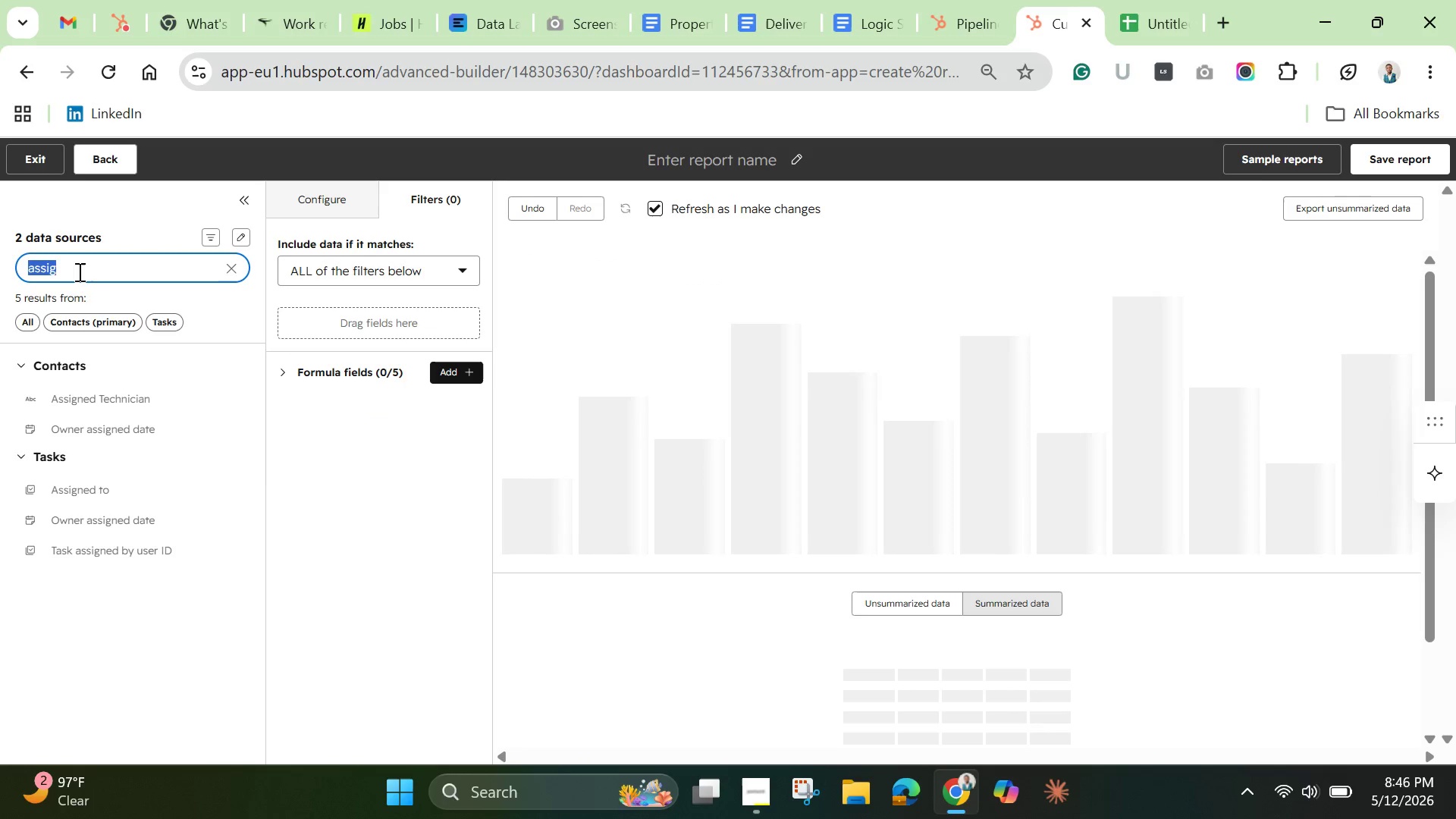 
triple_click([78, 271])
 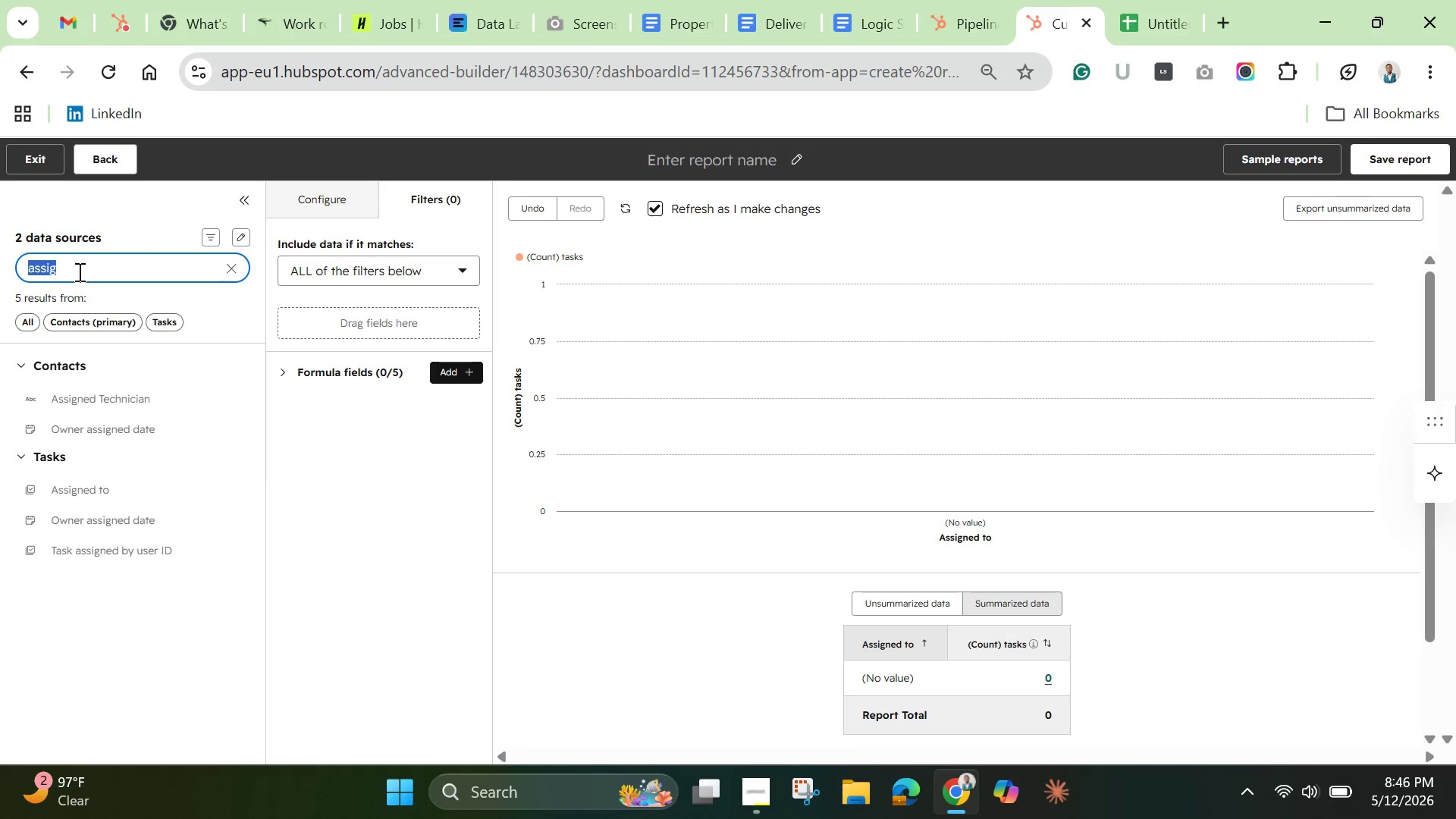 
key(Backspace)
type(task sta)
 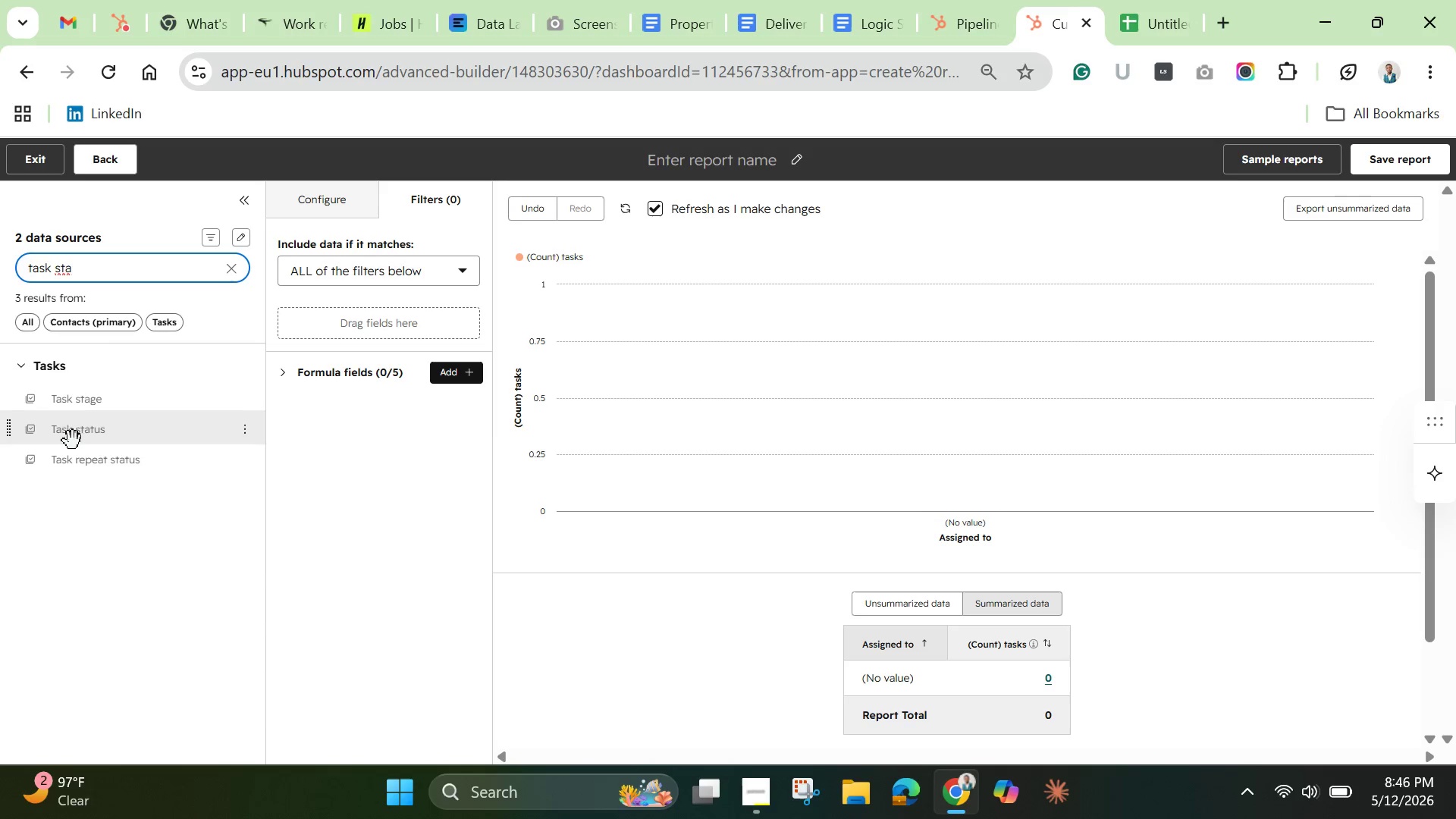 
left_click_drag(start_coordinate=[72, 431], to_coordinate=[285, 309])
 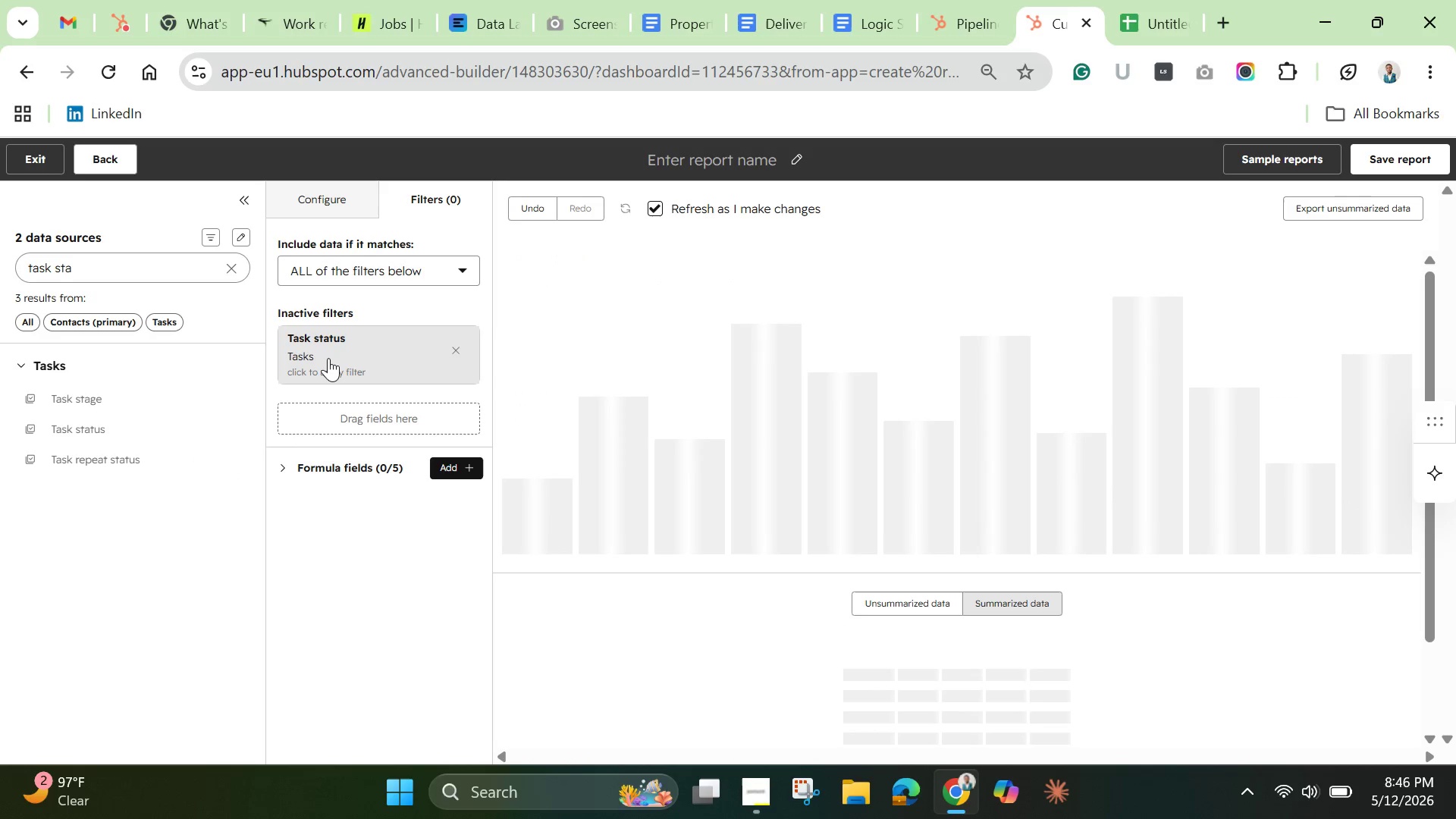 
left_click([328, 358])
 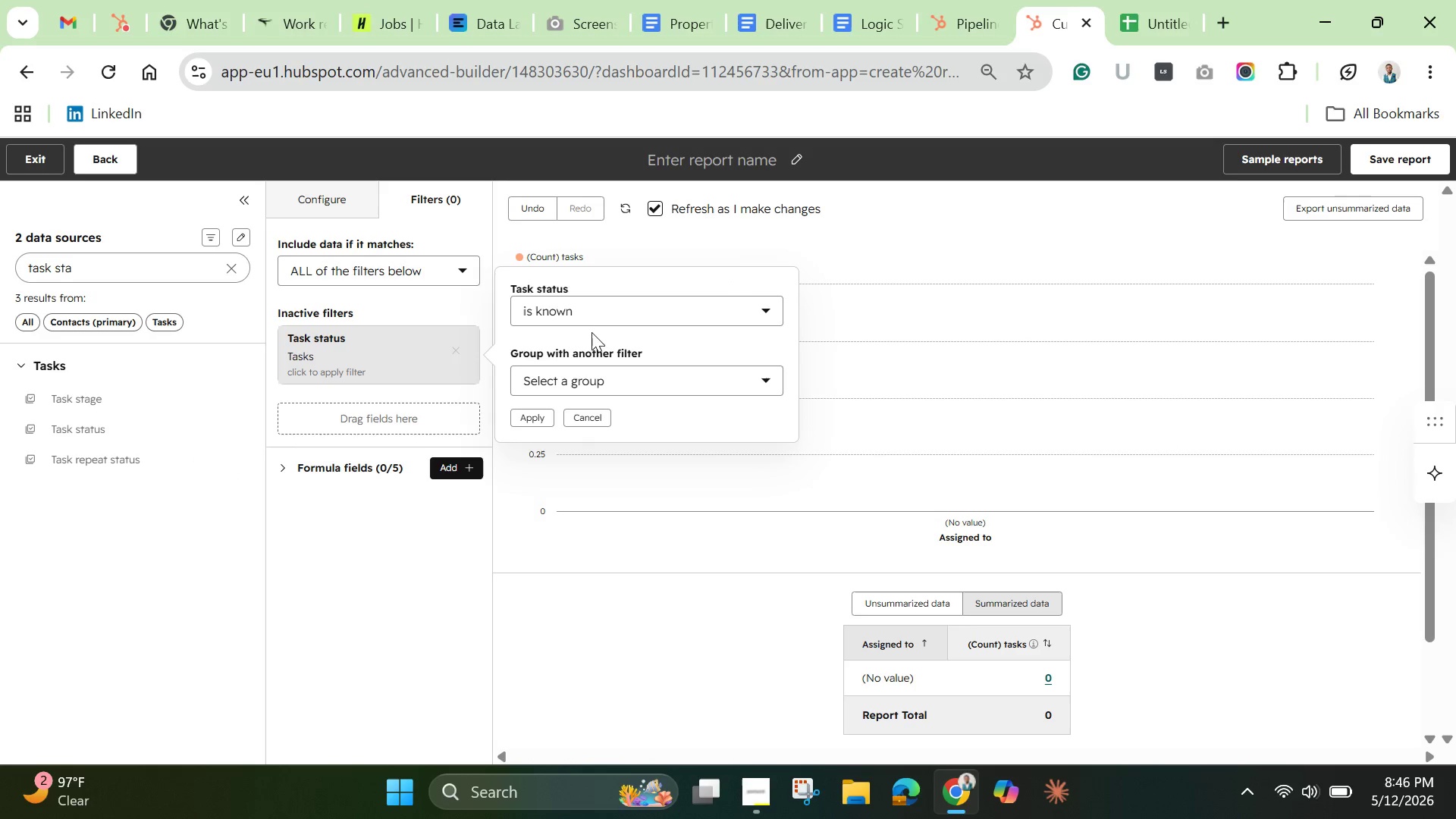 
left_click([598, 306])
 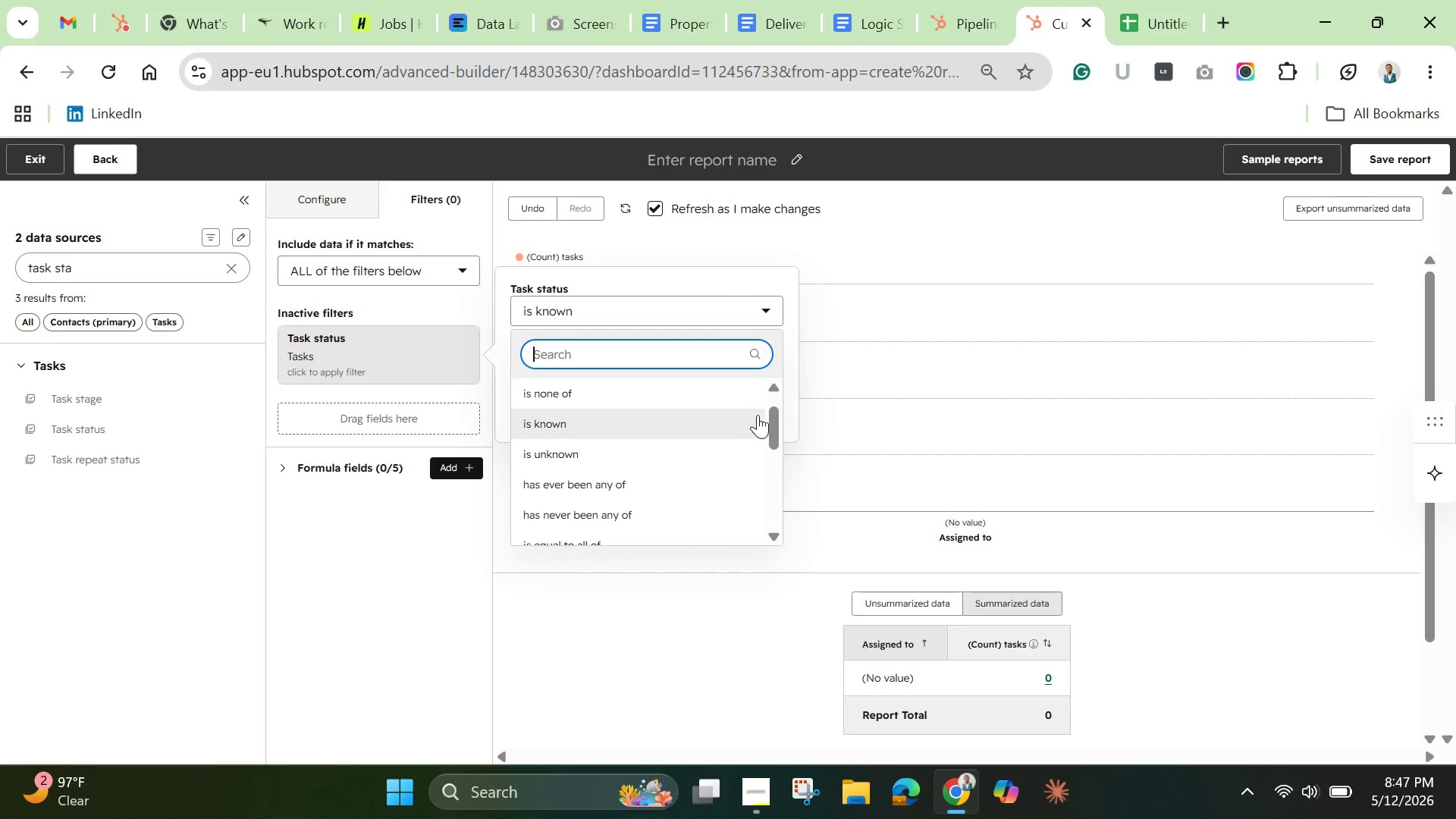 
left_click_drag(start_coordinate=[774, 416], to_coordinate=[774, 396])
 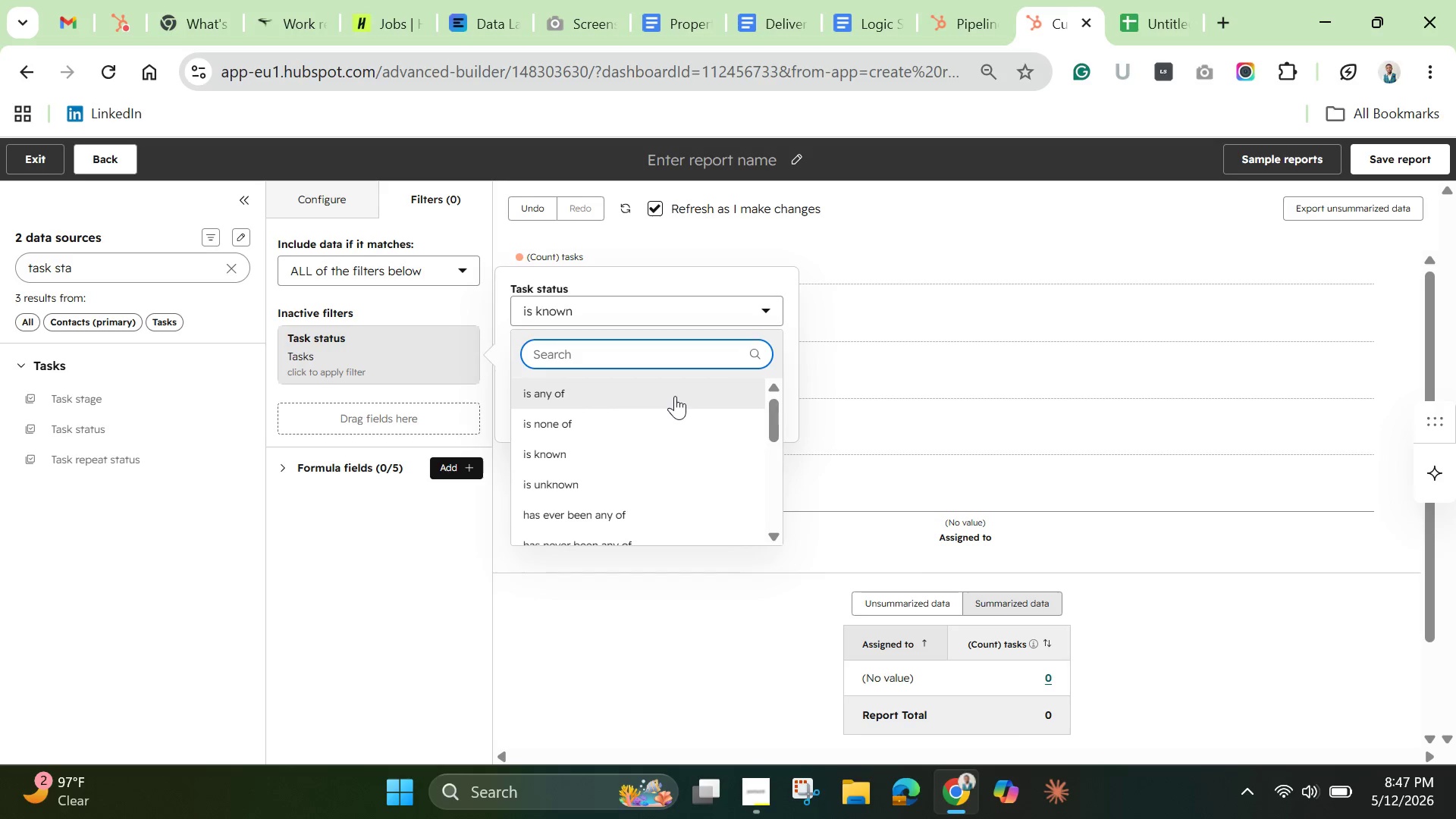 
left_click([675, 396])
 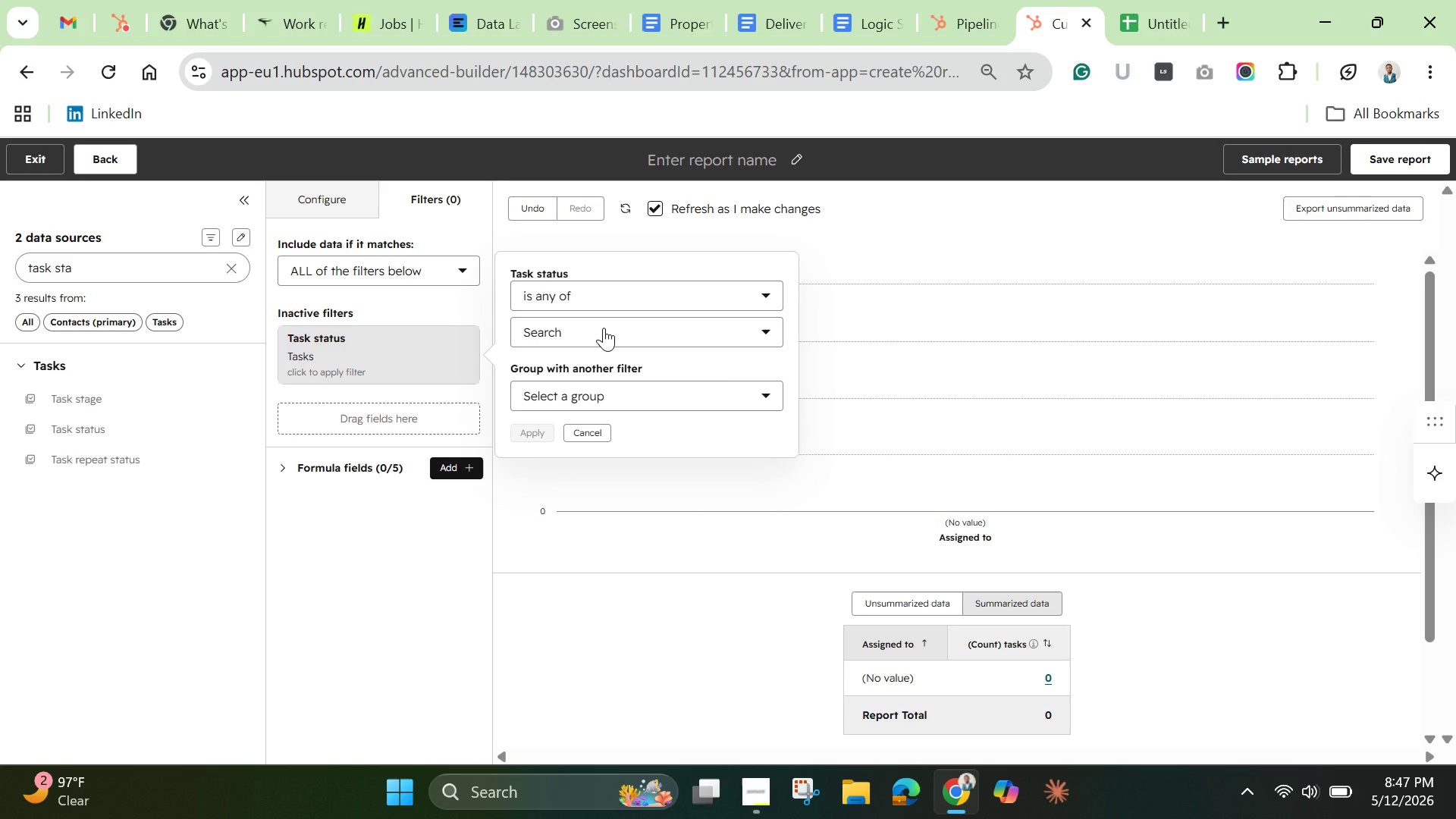 
left_click([604, 328])
 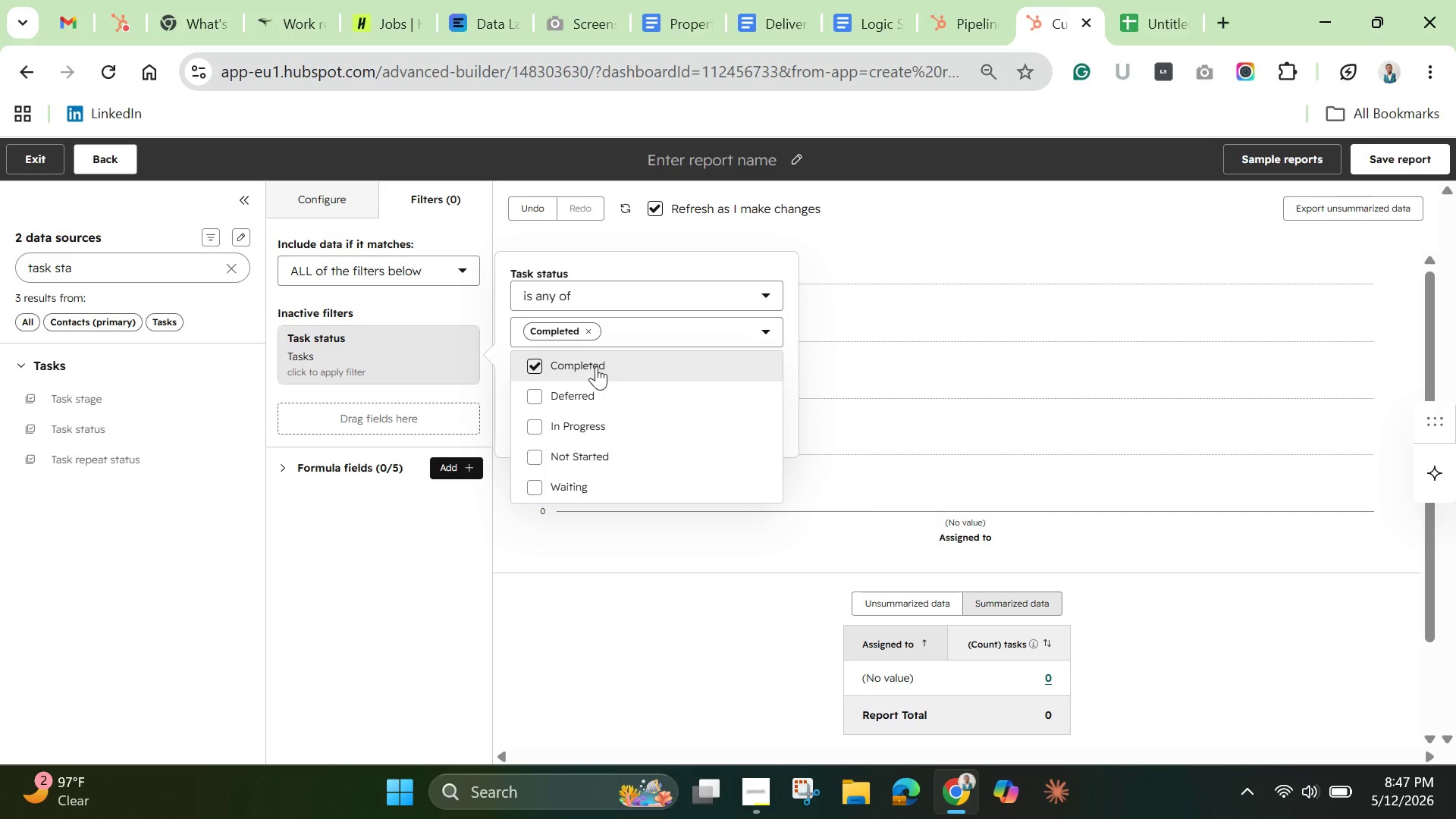 
wait(12.44)
 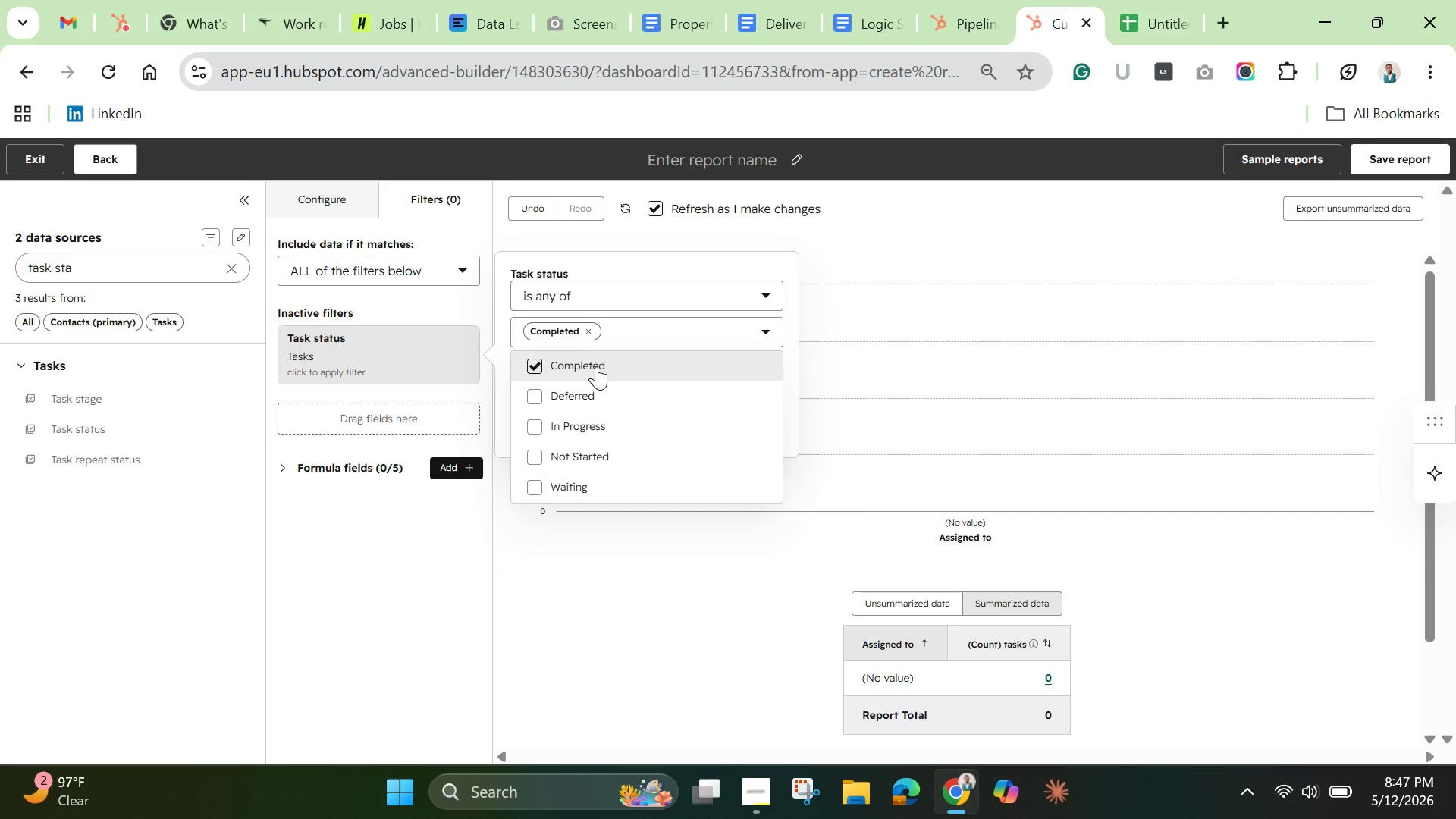 
left_click([791, 360])
 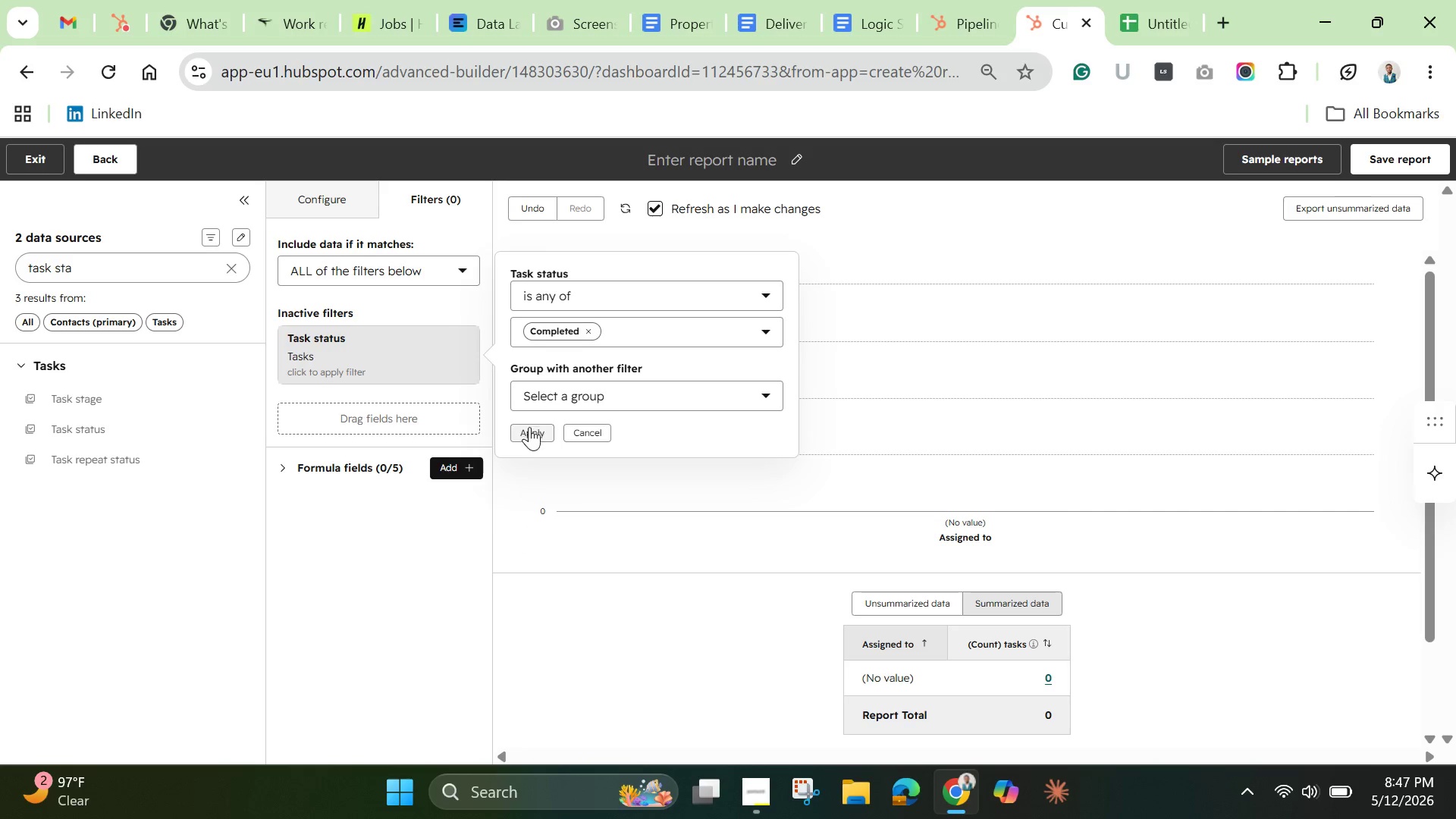 
left_click([529, 430])
 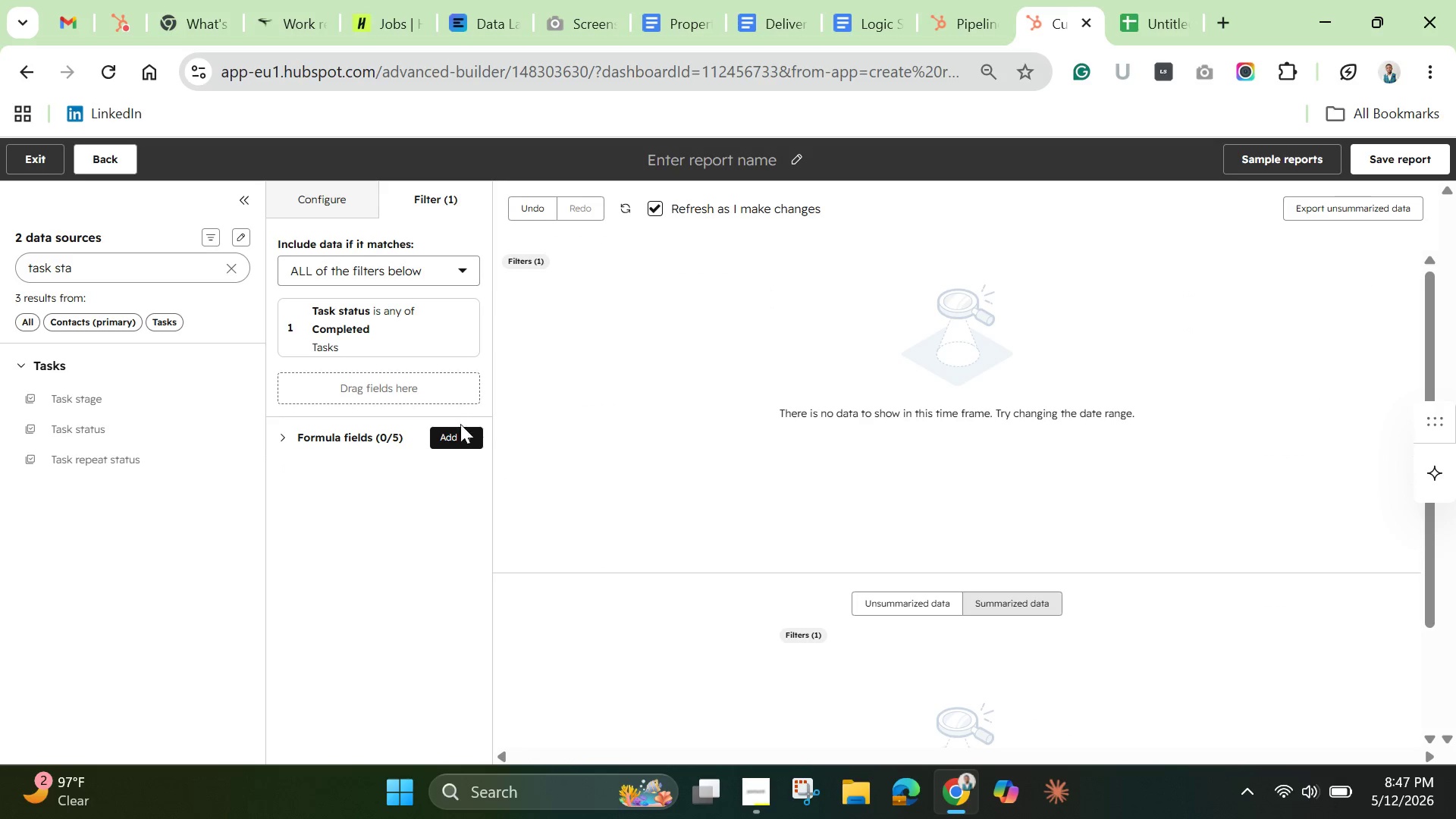 
wait(7.52)
 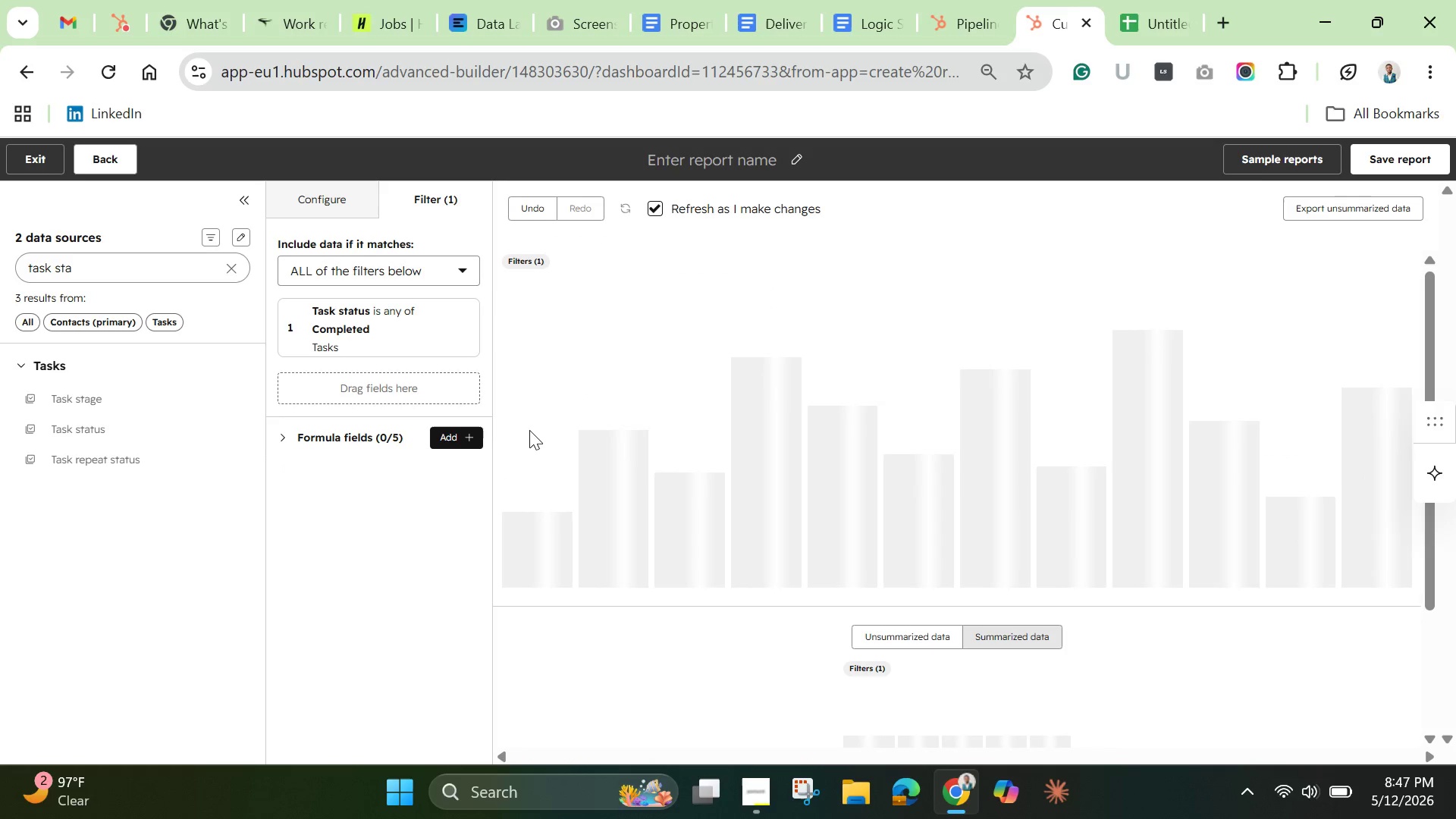 
left_click([230, 273])
 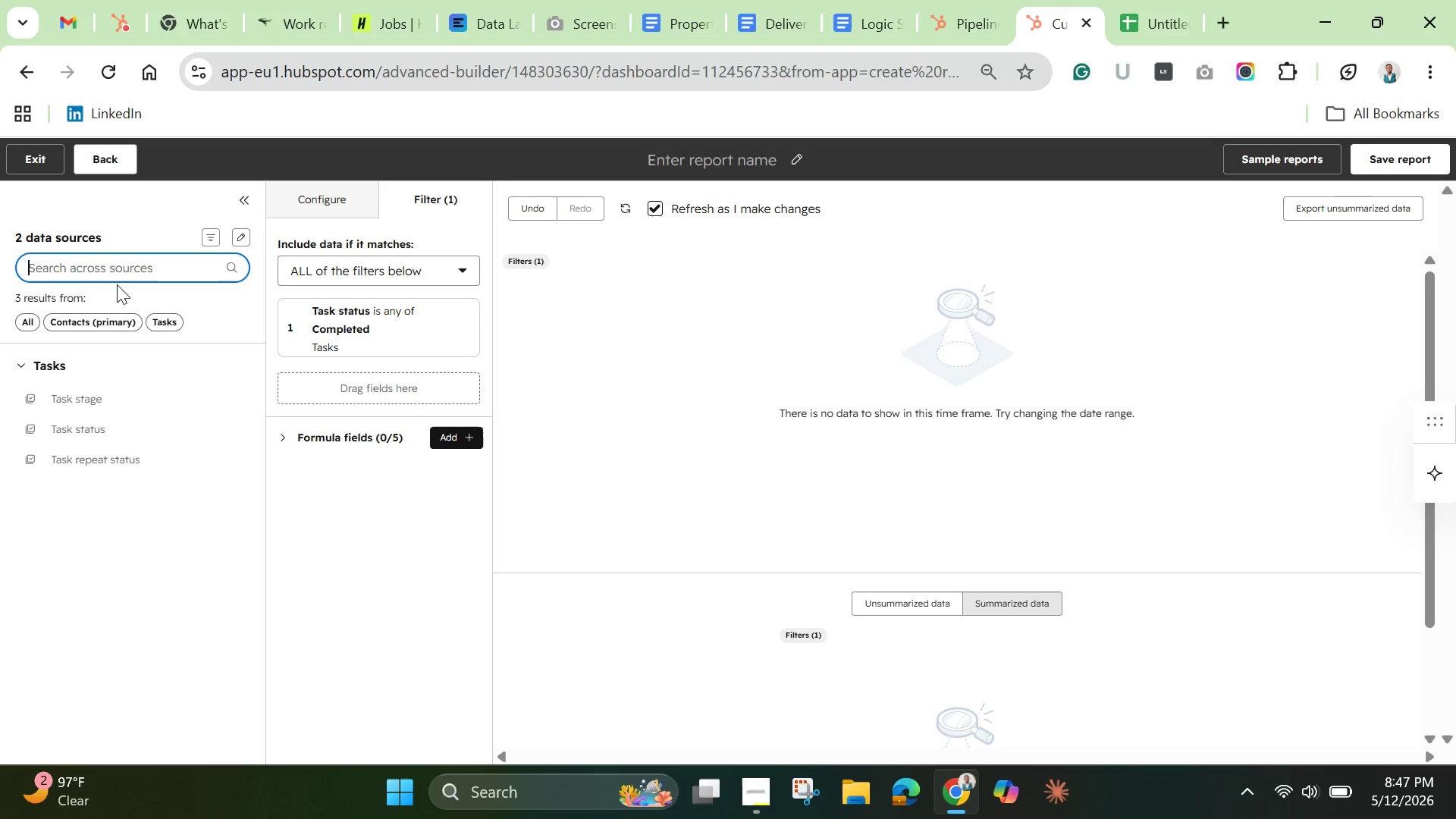 
mouse_move([92, 261])
 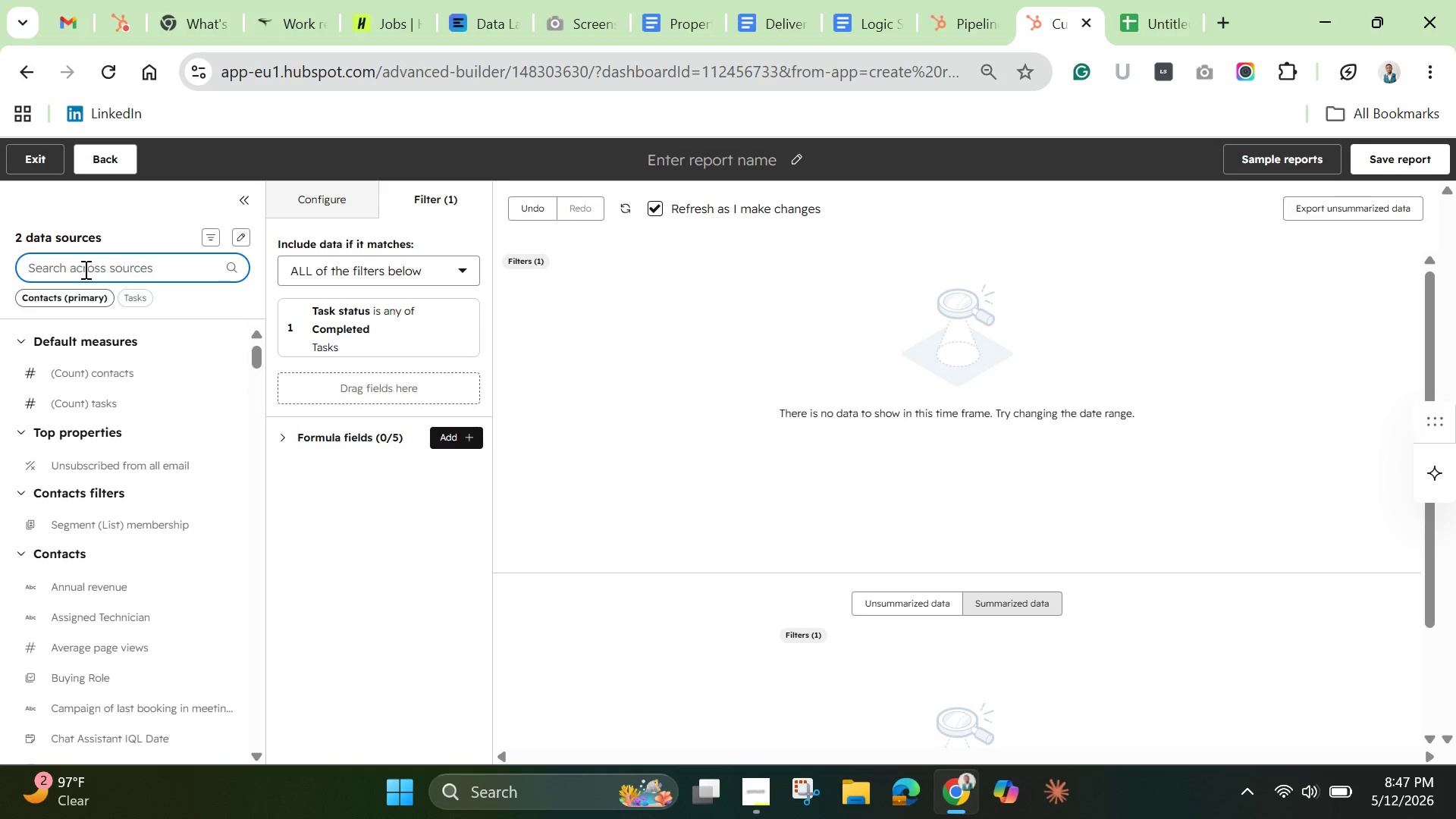 
type(complete)
 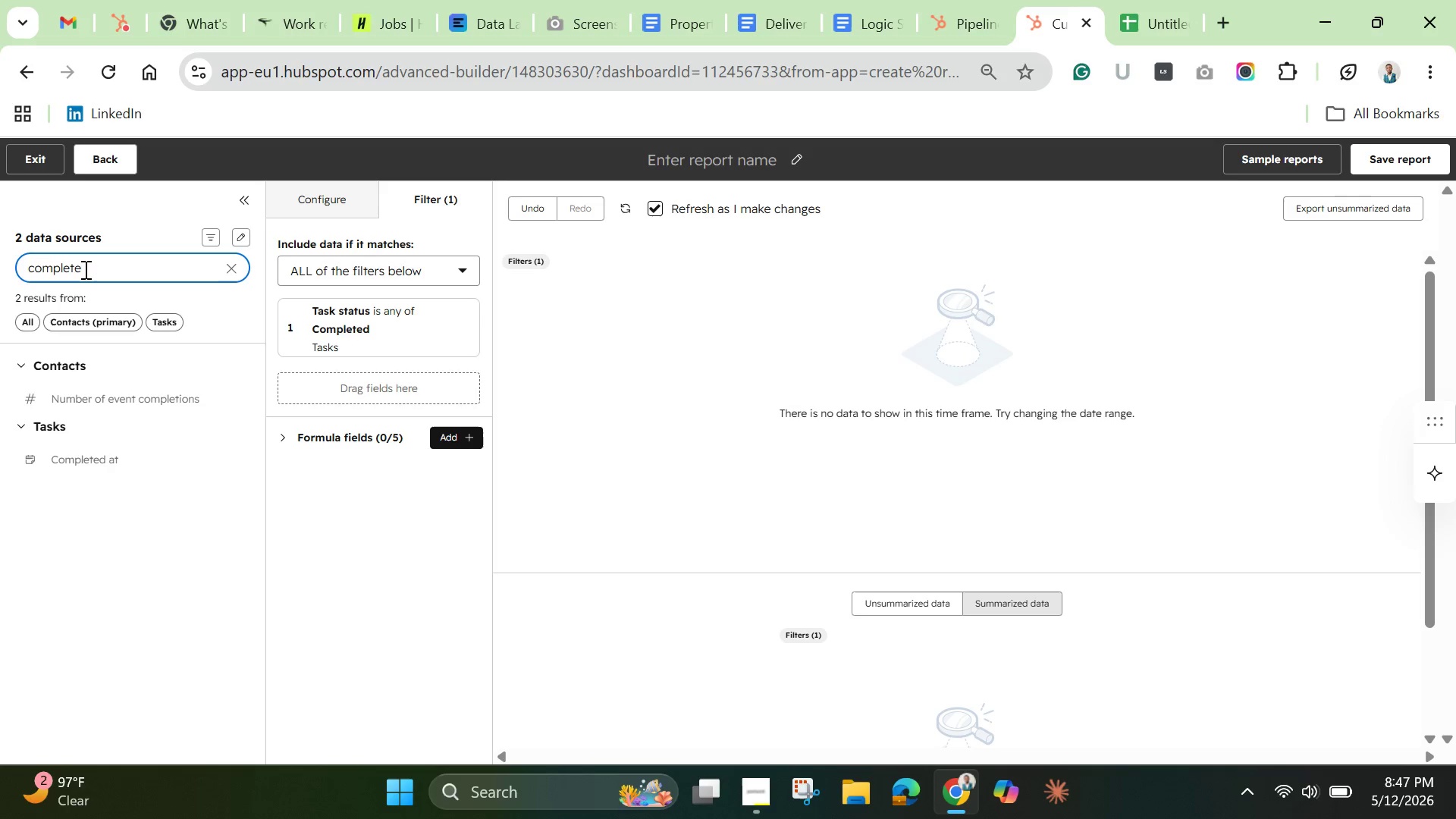 
wait(6.69)
 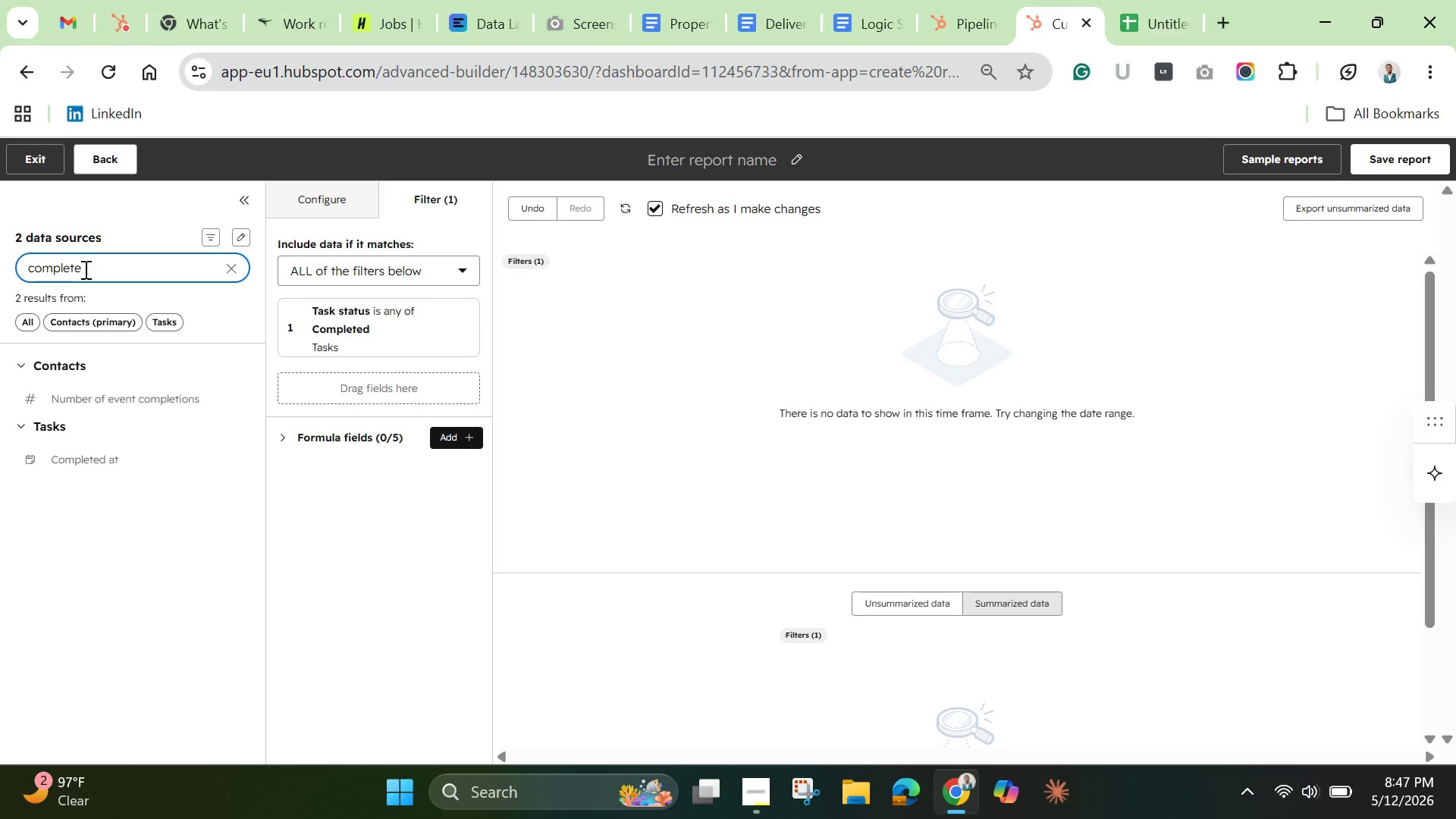 
type(ion d)
key(Backspace)
key(Backspace)
key(Backspace)
key(Backspace)
 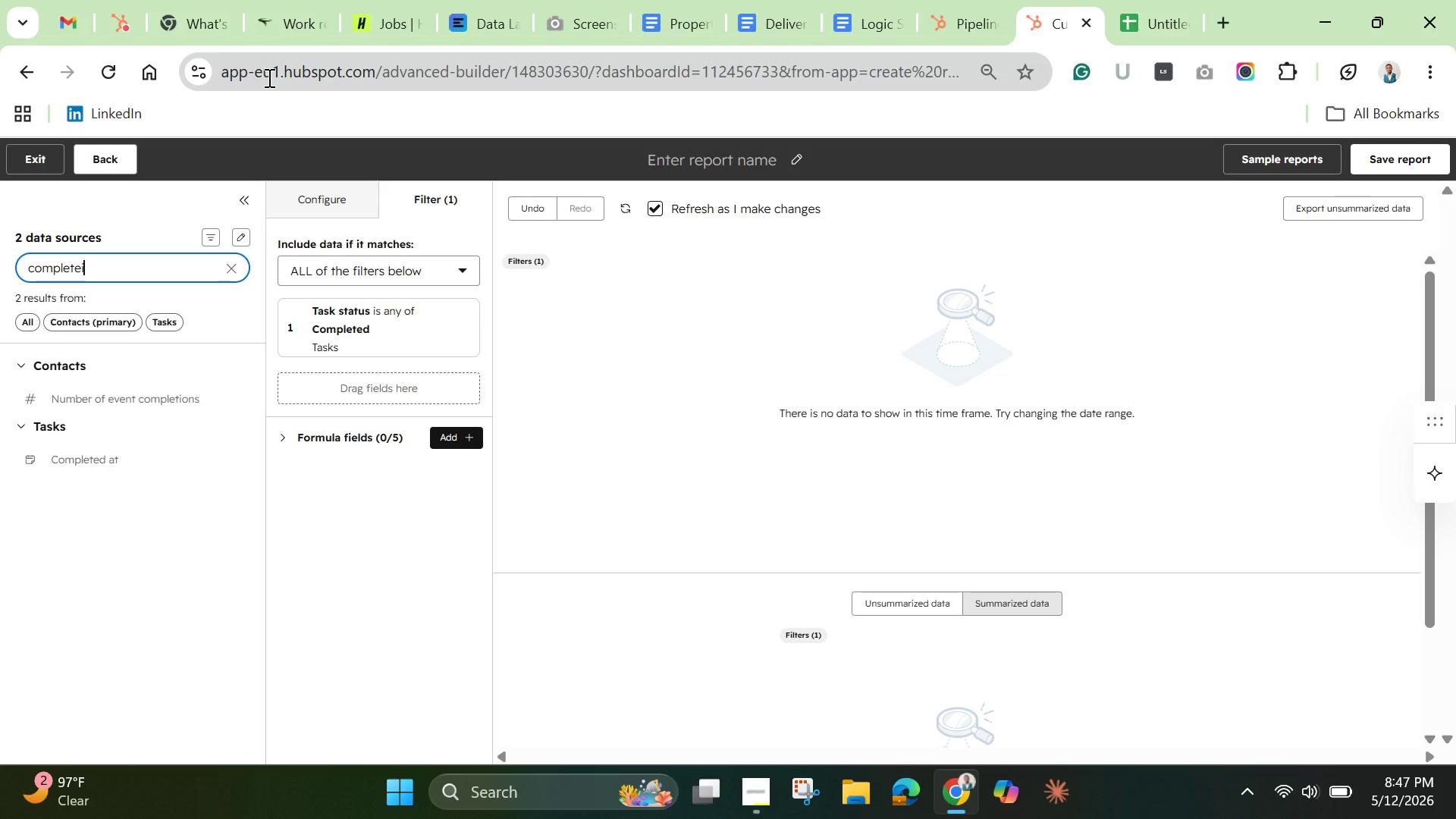 
type(ON )
key(Backspace)
key(Backspace)
key(Backspace)
type(on )
 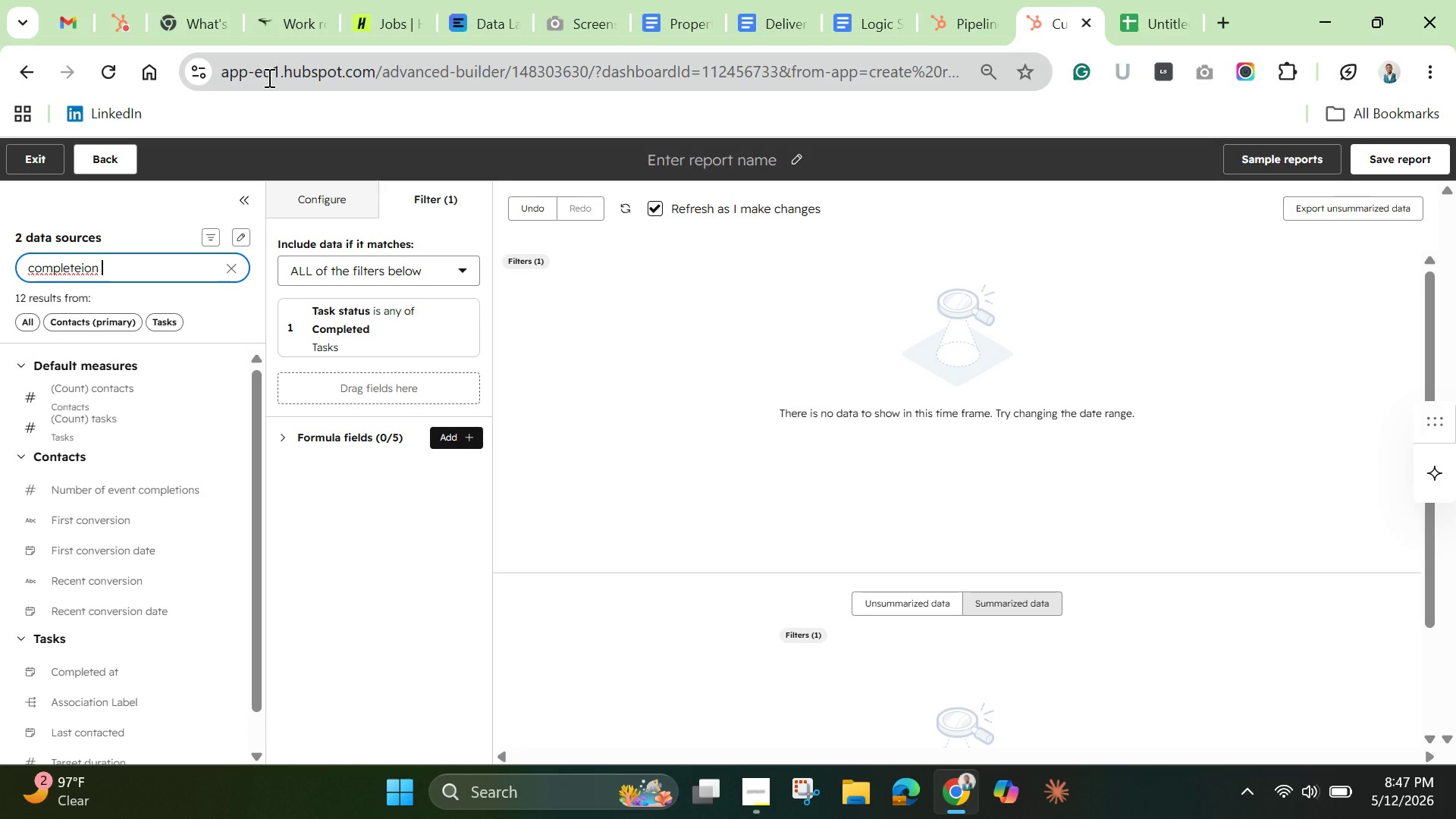 
type(date)
 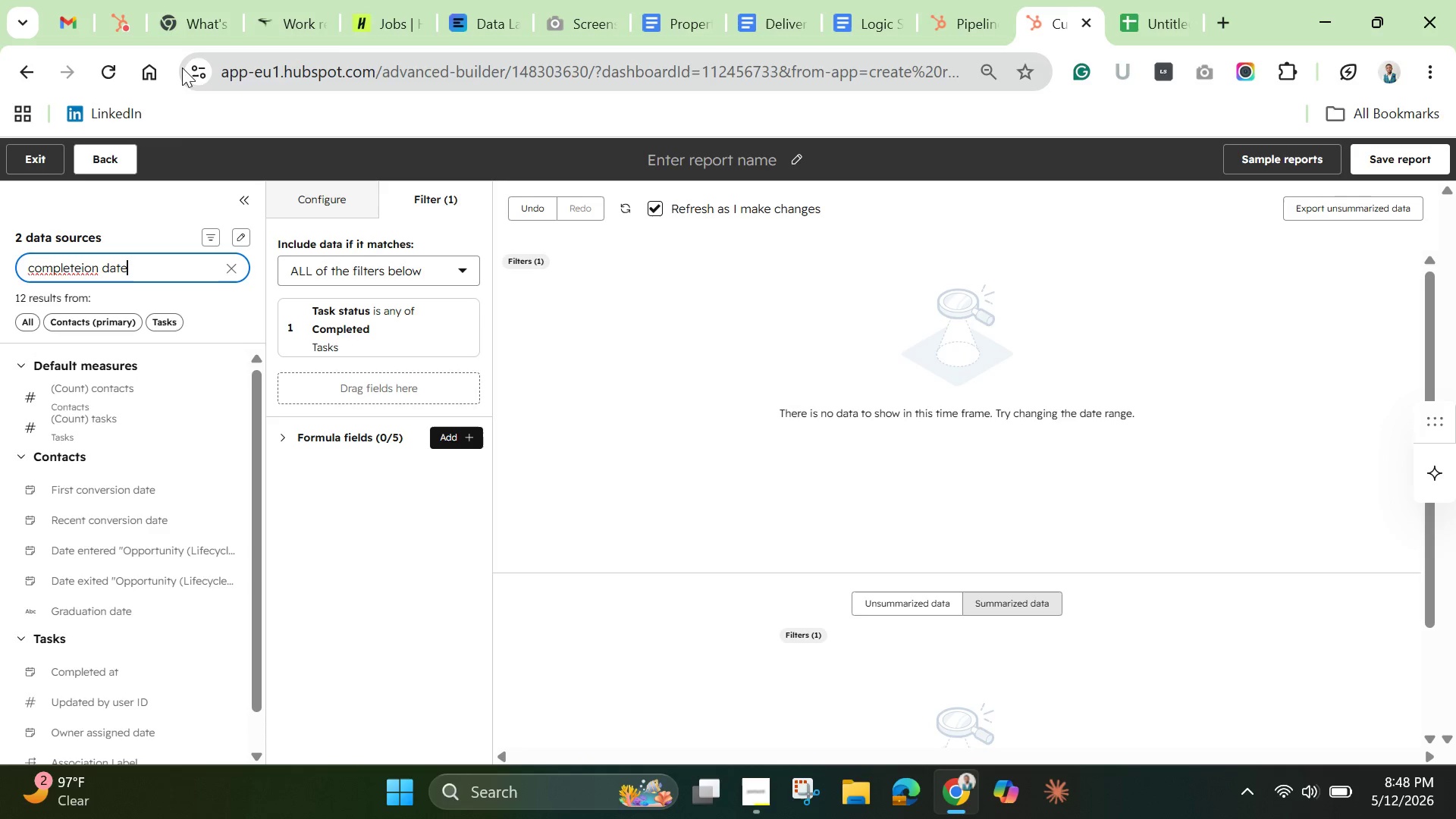 
wait(5.7)
 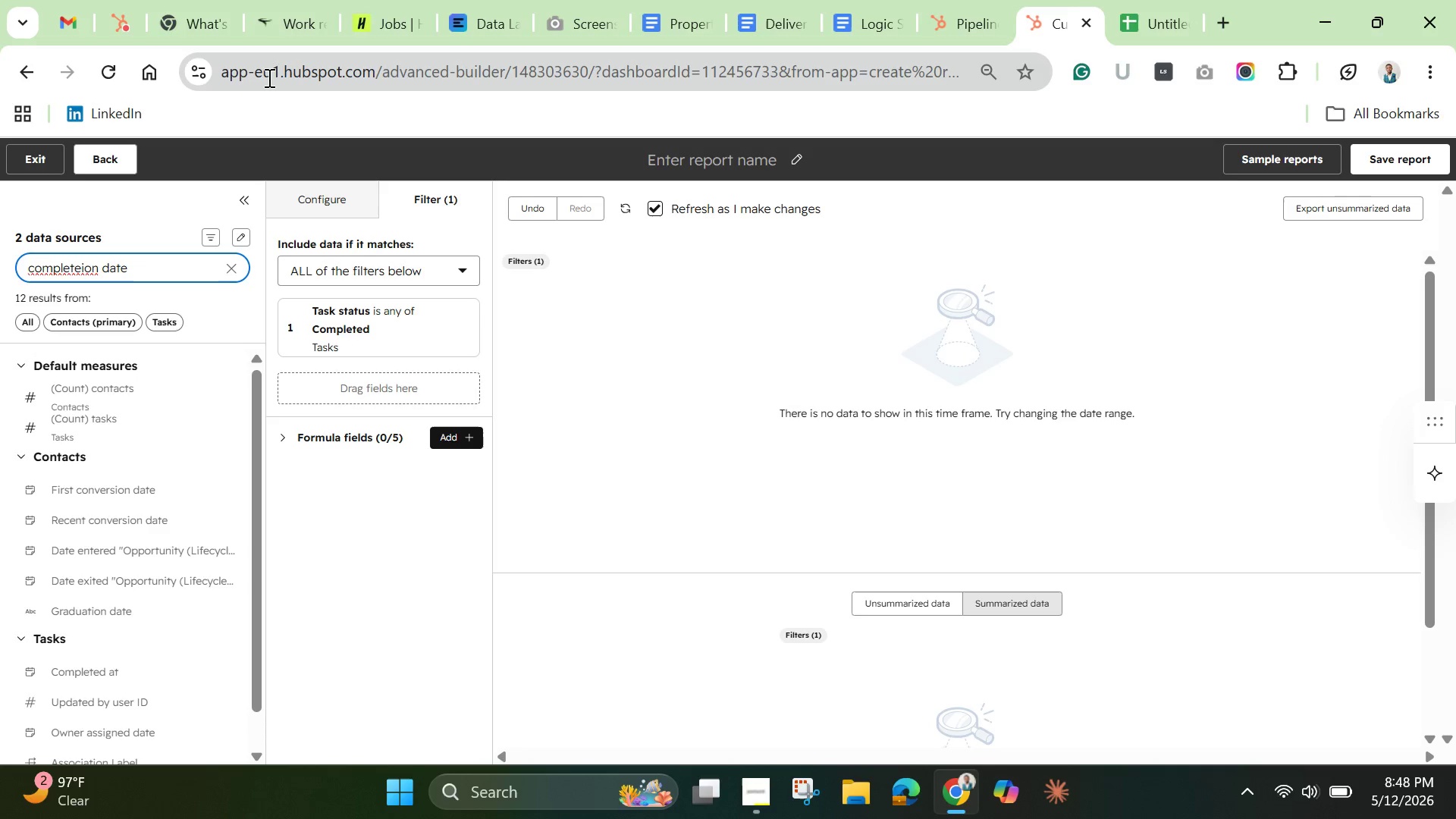 
left_click([78, 271])
 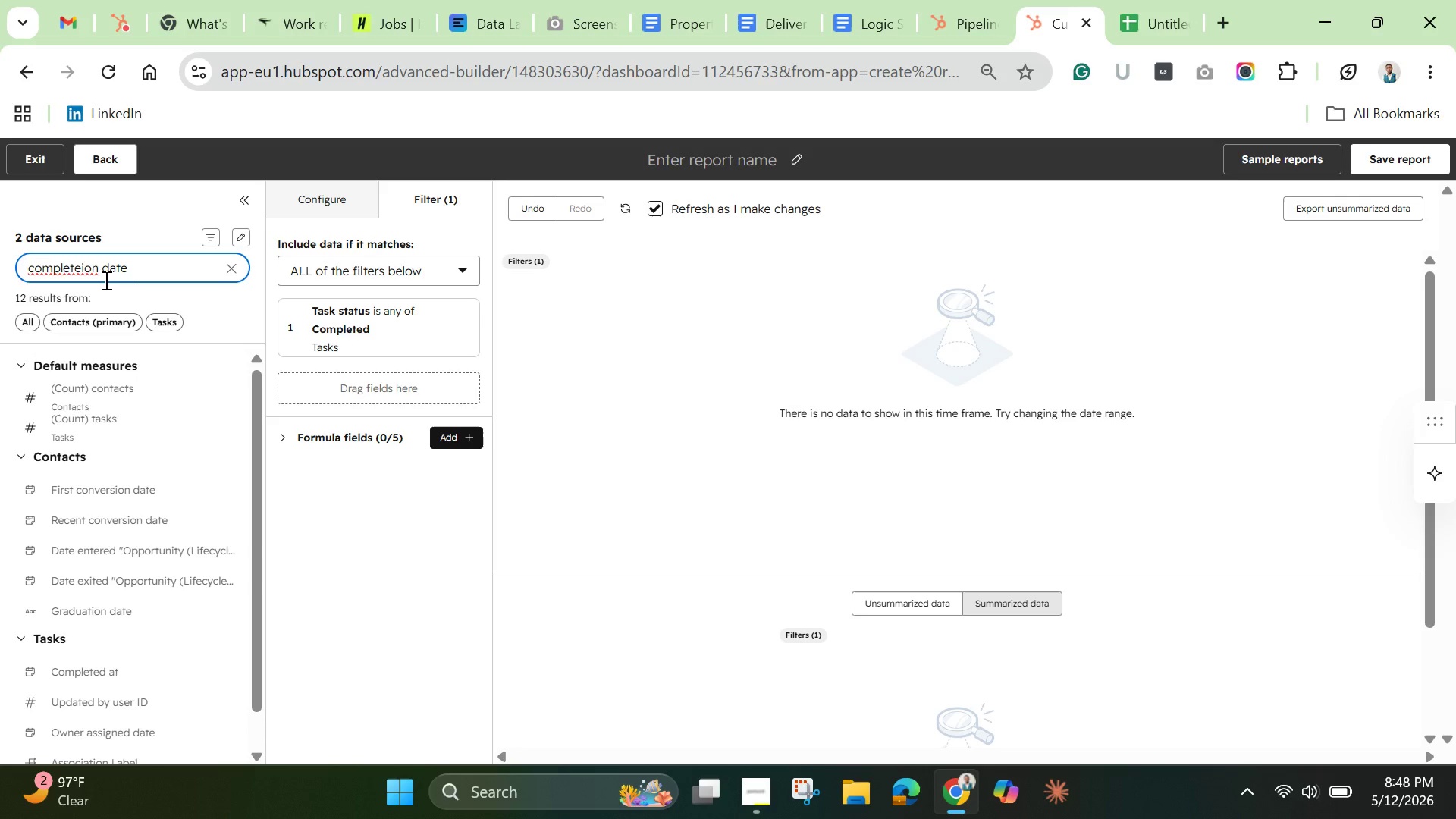 
wait(9.75)
 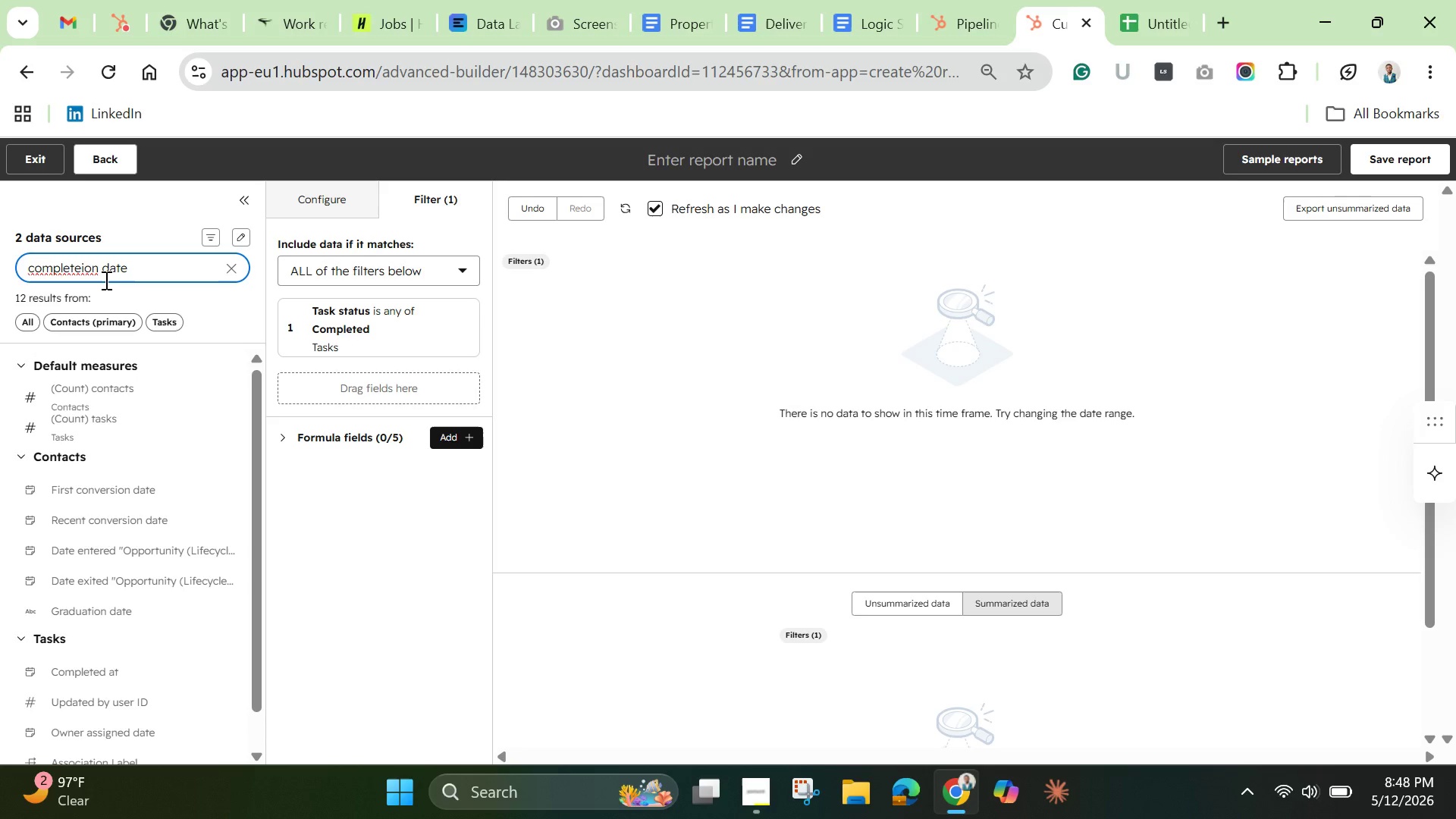 
key(Backspace)
 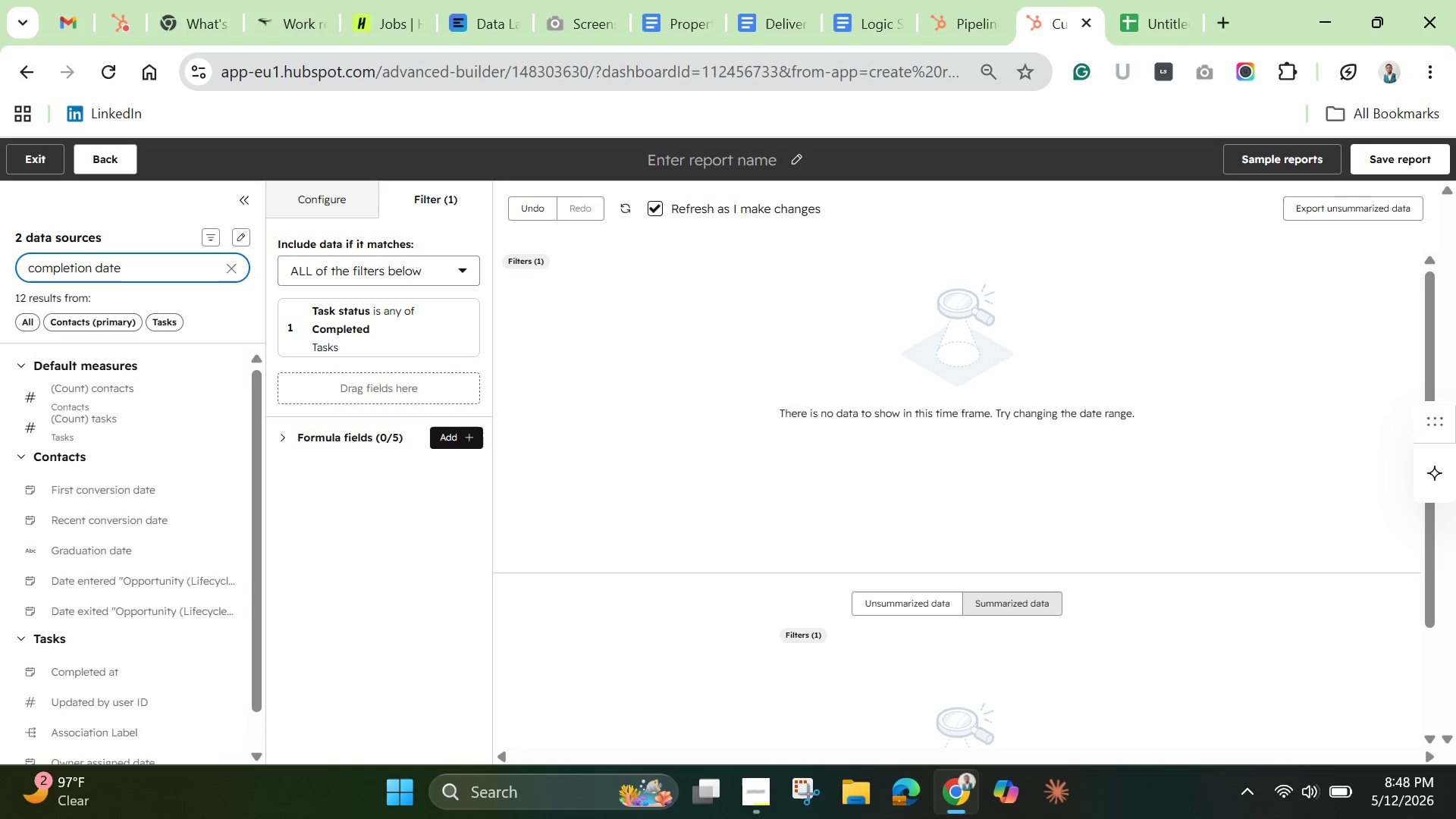 
scroll: coordinate [190, 691], scroll_direction: down, amount: 4.0
 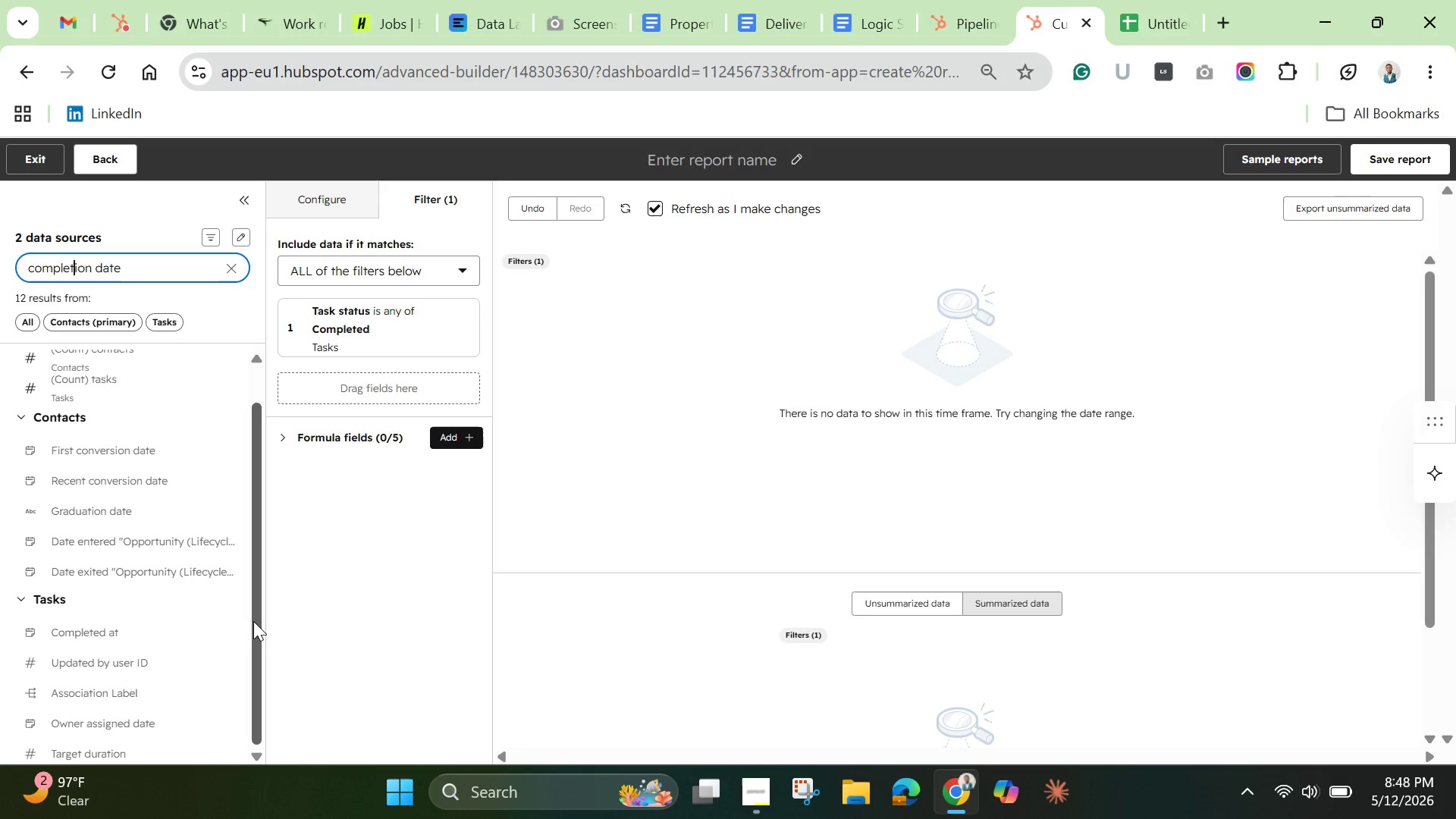 
wait(20.62)
 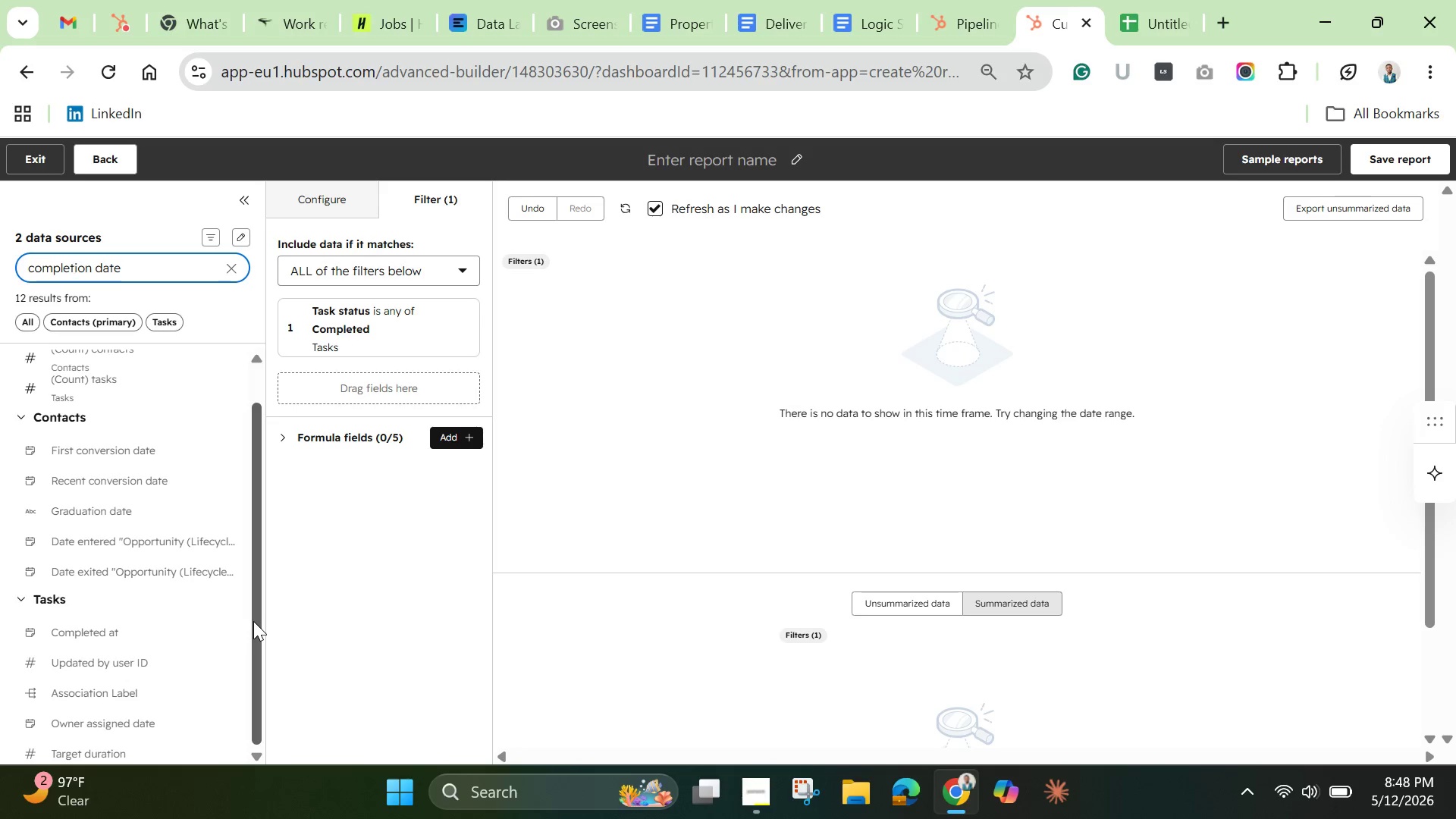 
type(Tasks )
 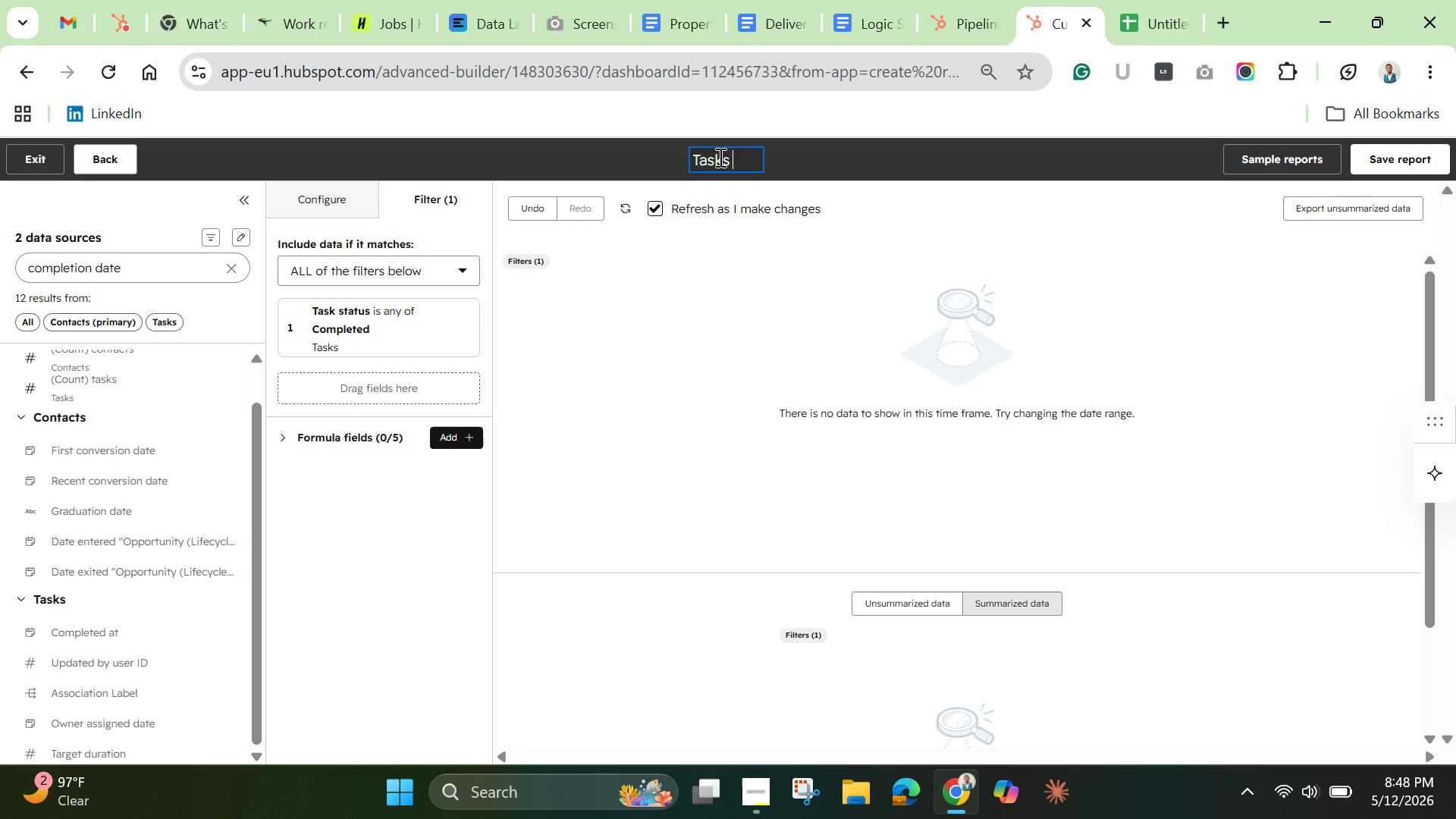 
type(Completed This Month by Owner)
 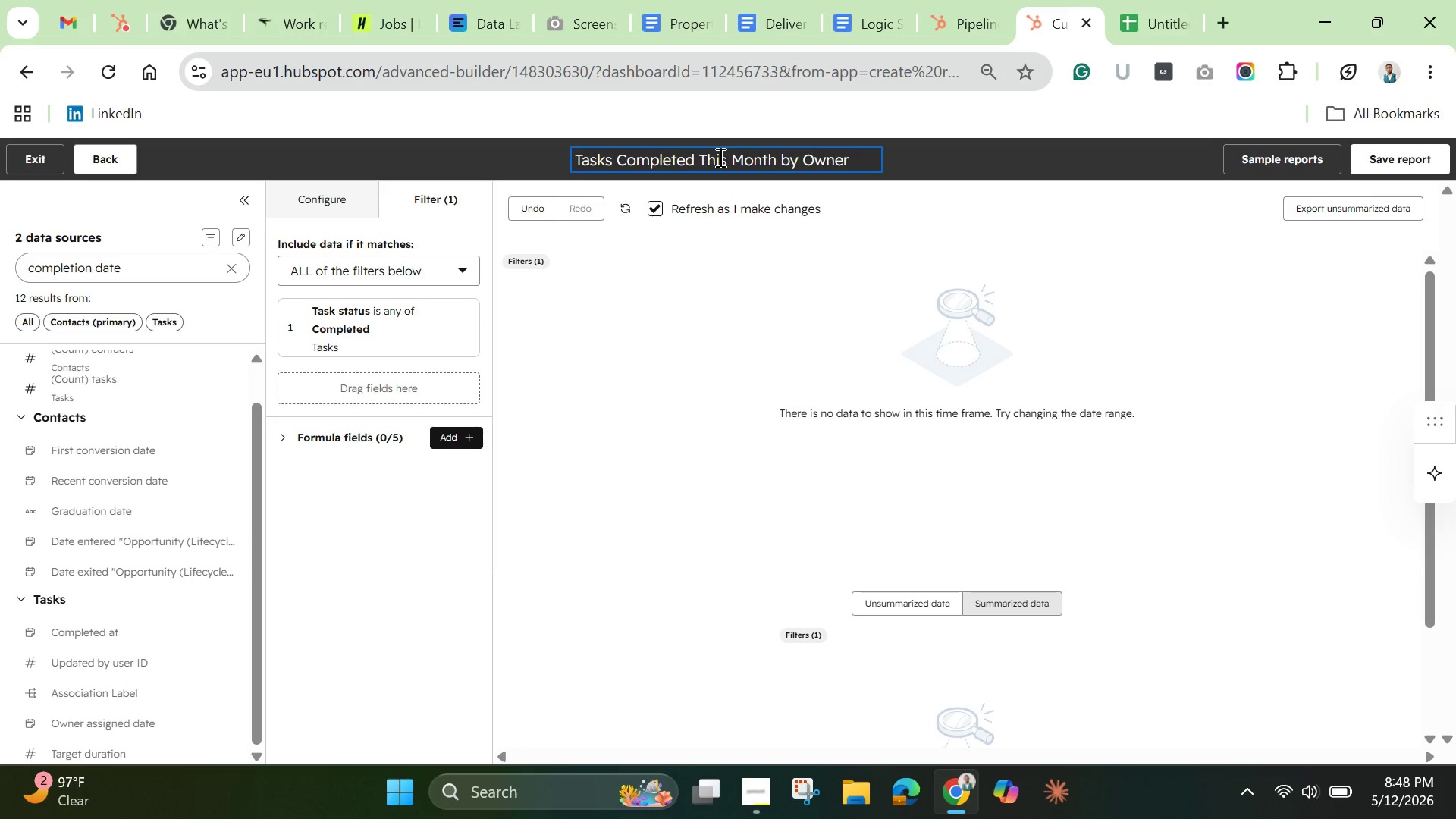 
wait(35.64)
 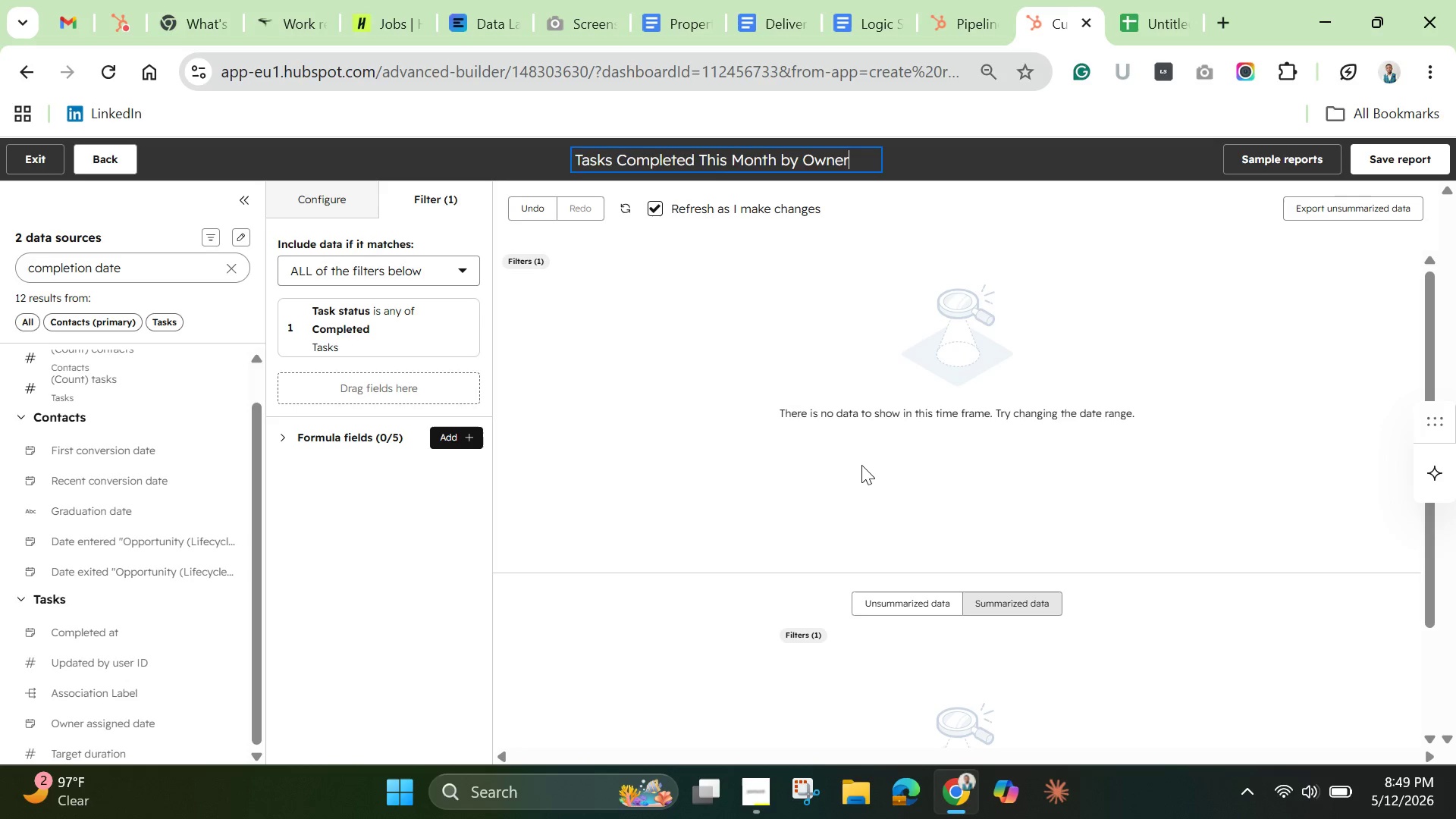 
left_click([321, 200])
 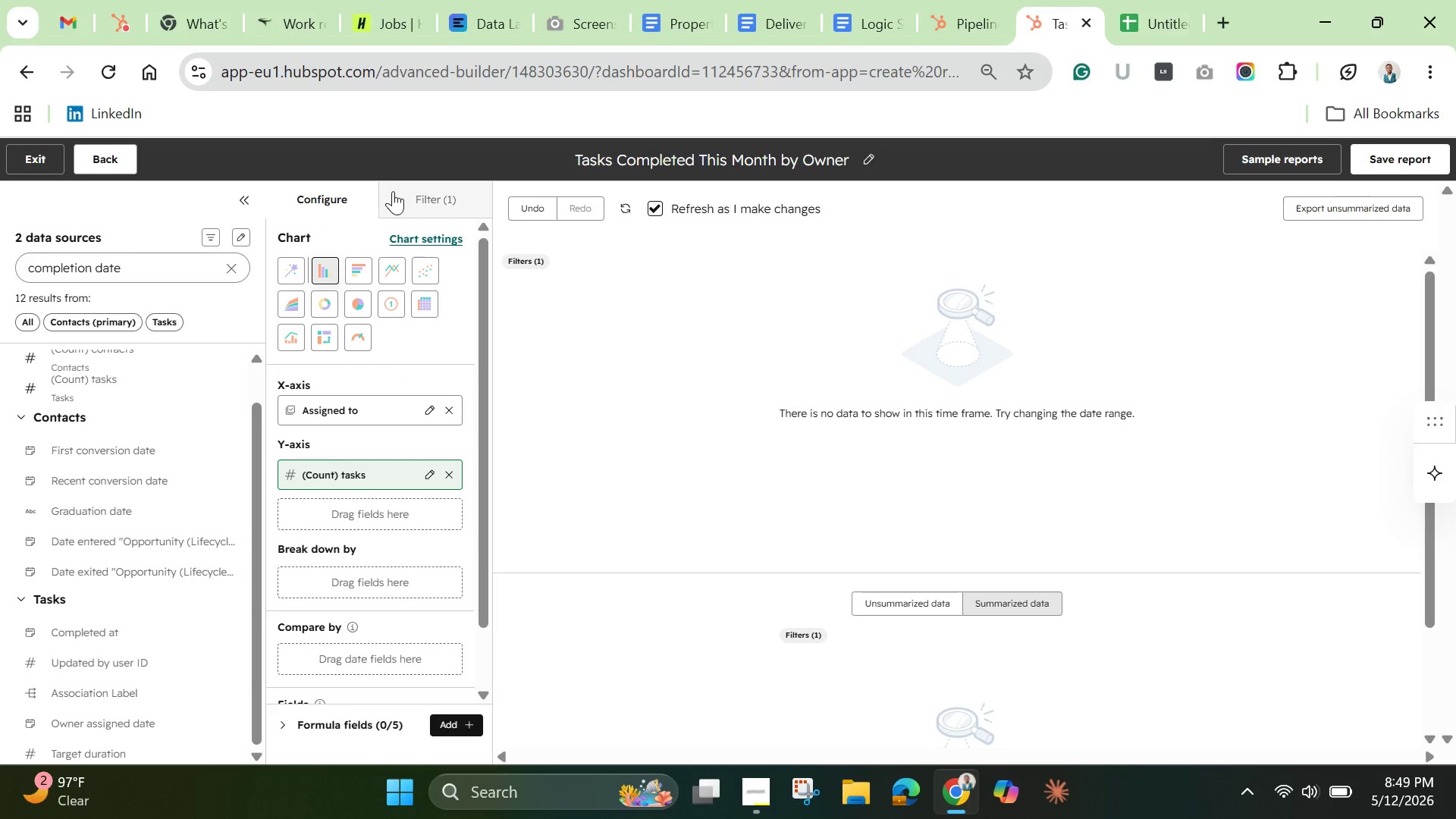 
left_click([420, 199])
 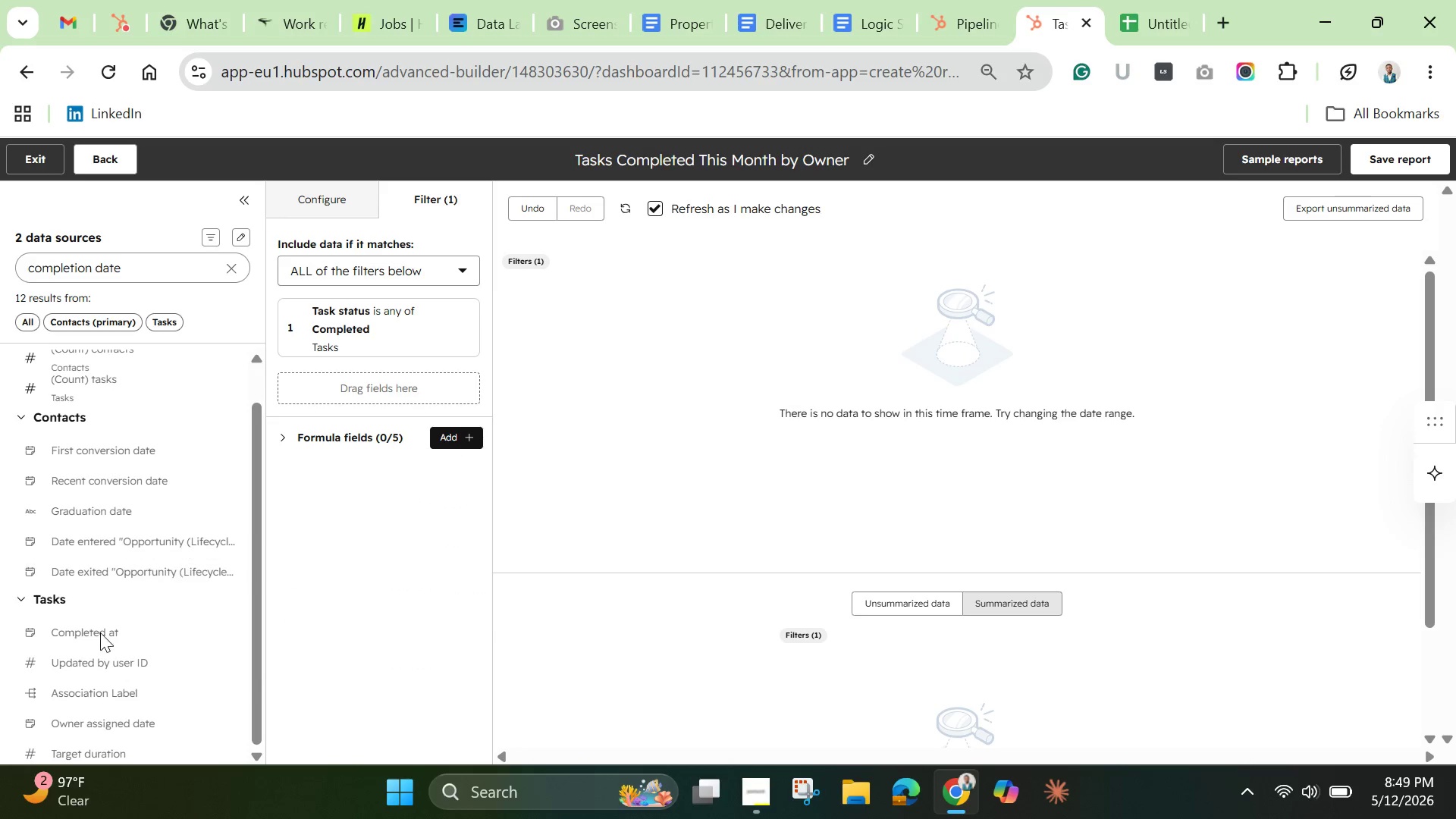 
left_click_drag(start_coordinate=[100, 635], to_coordinate=[285, 377])
 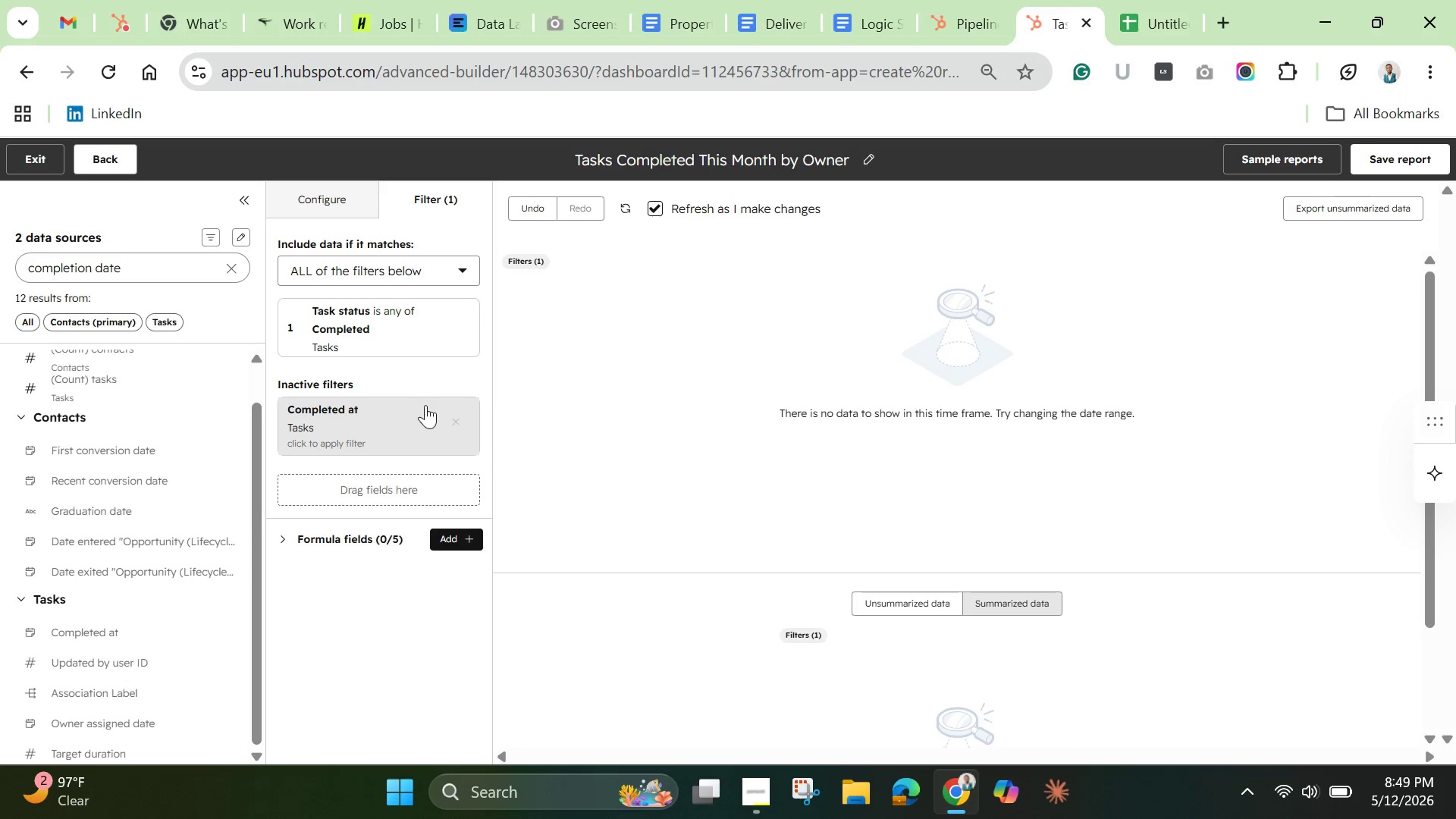 
left_click([350, 416])
 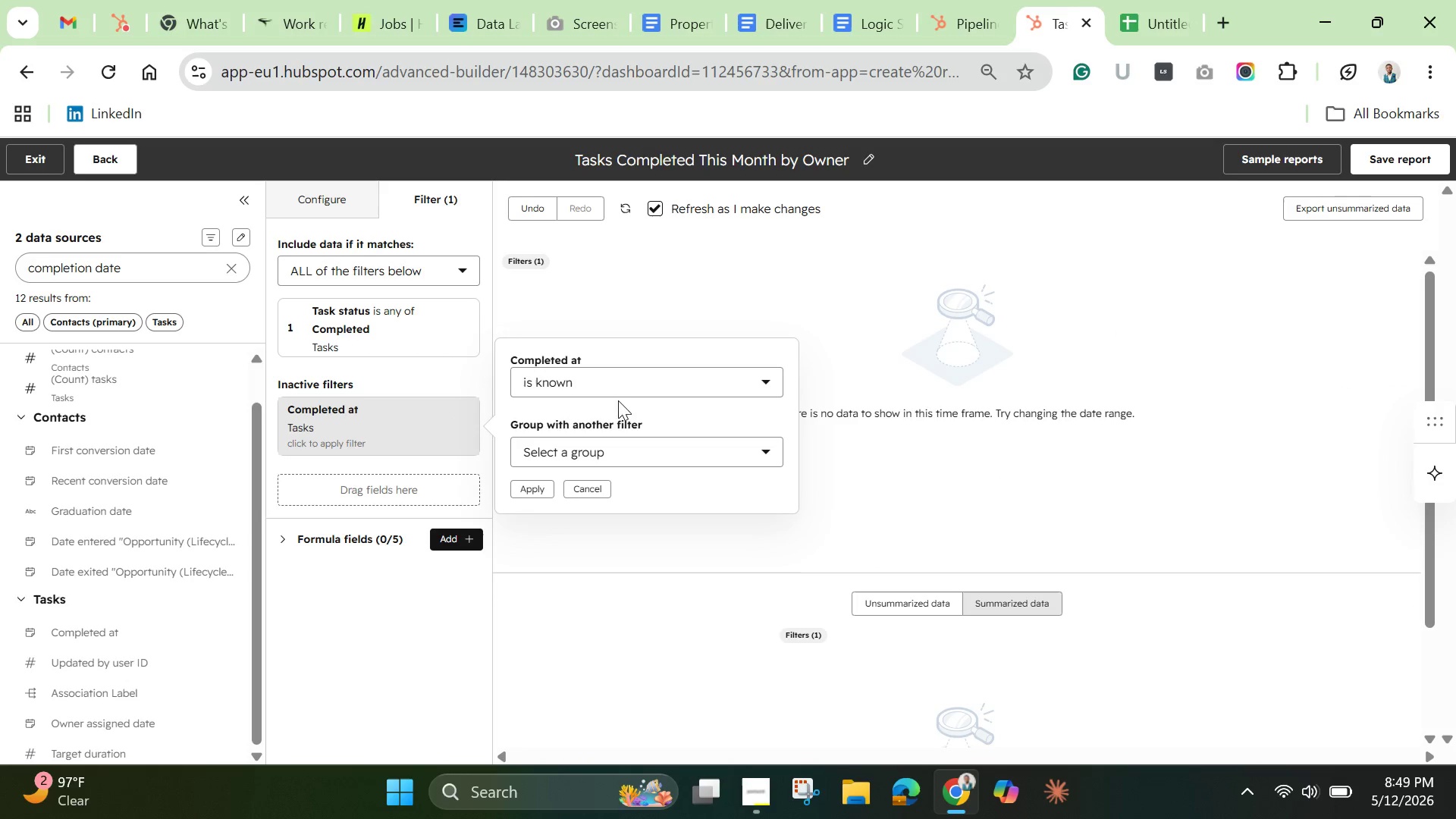 
left_click([605, 384])
 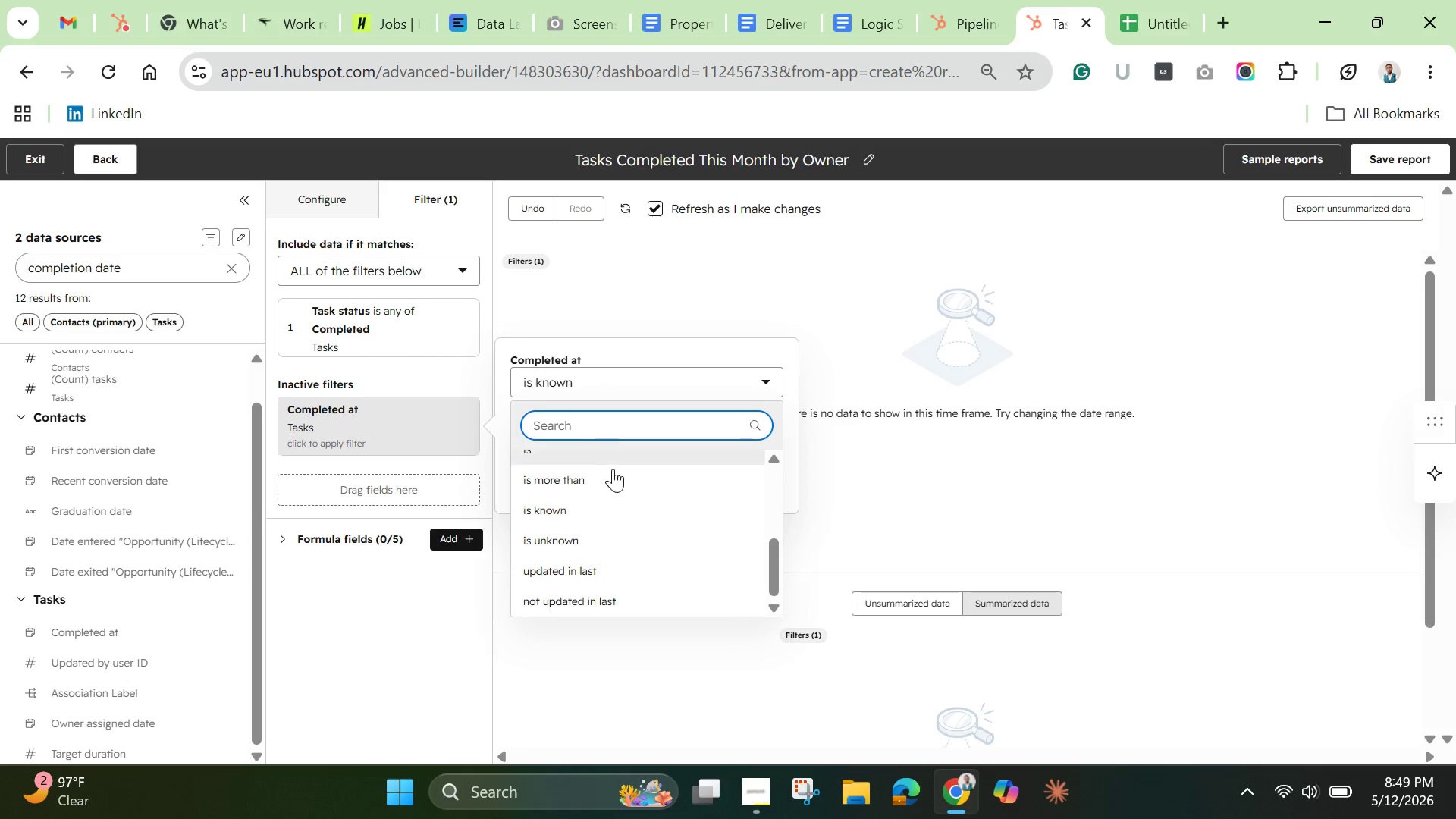 
mouse_move([645, 521])
 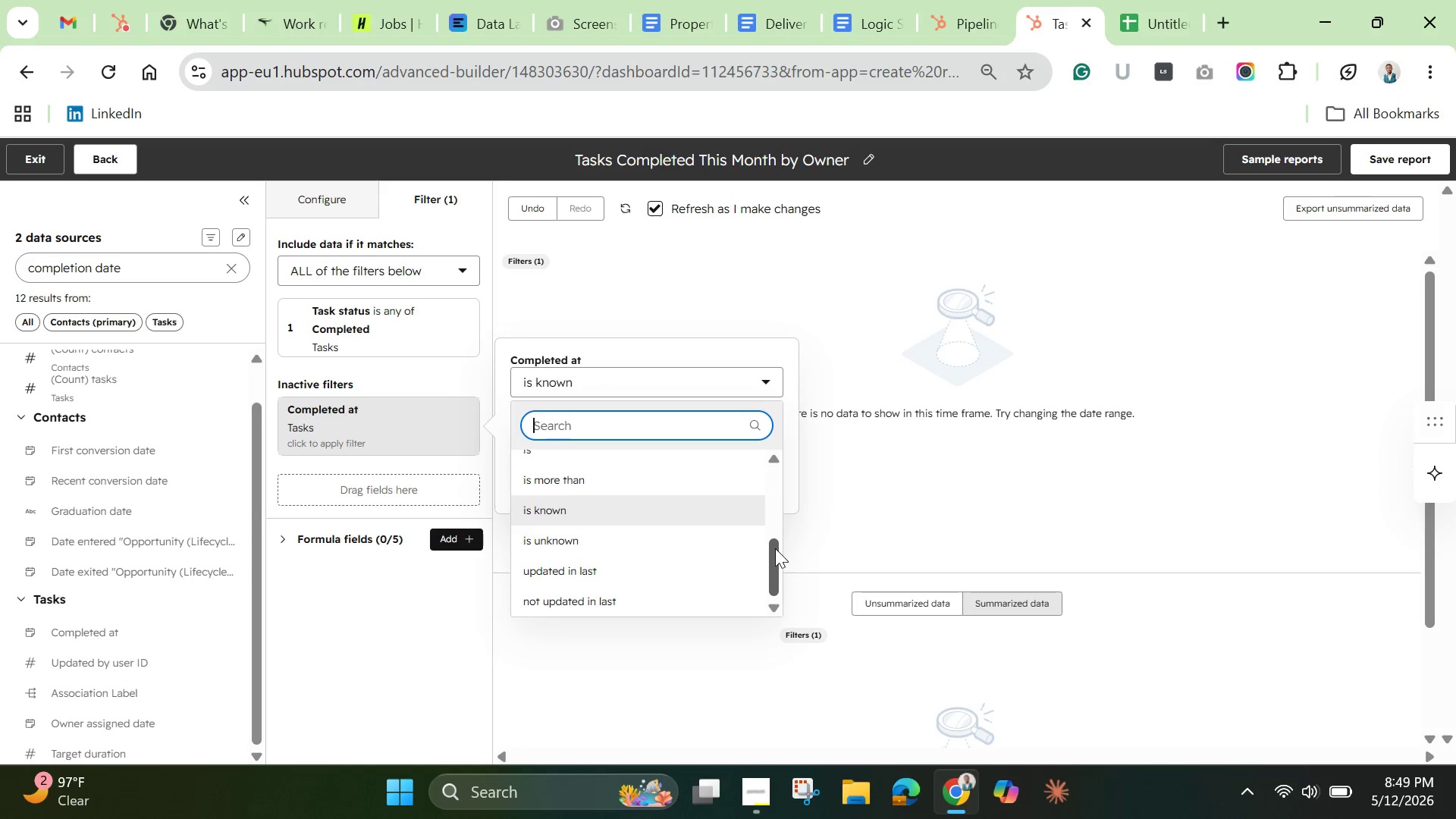 
left_click_drag(start_coordinate=[775, 550], to_coordinate=[770, 469])
 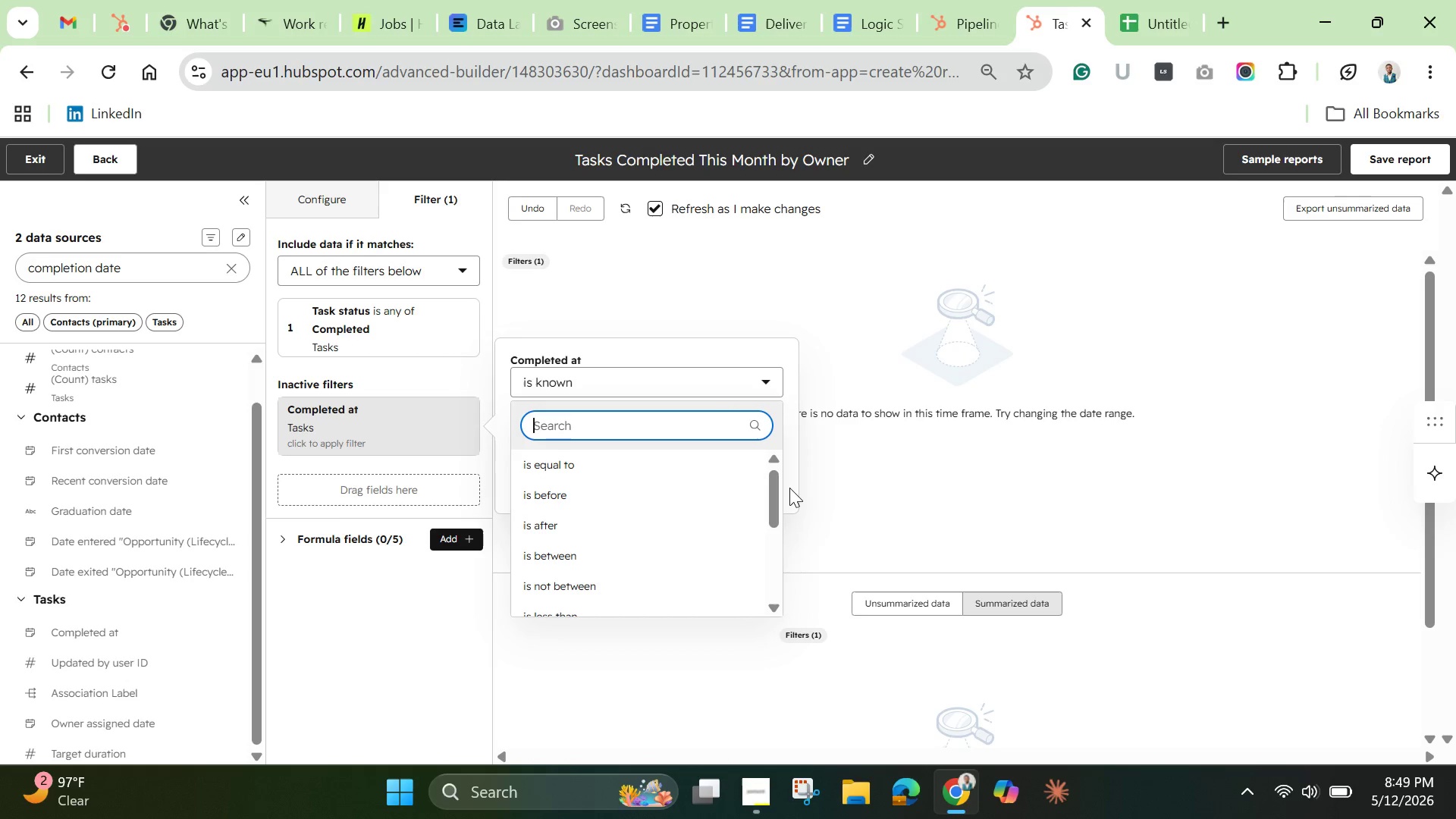 
left_click_drag(start_coordinate=[775, 497], to_coordinate=[786, 554])
 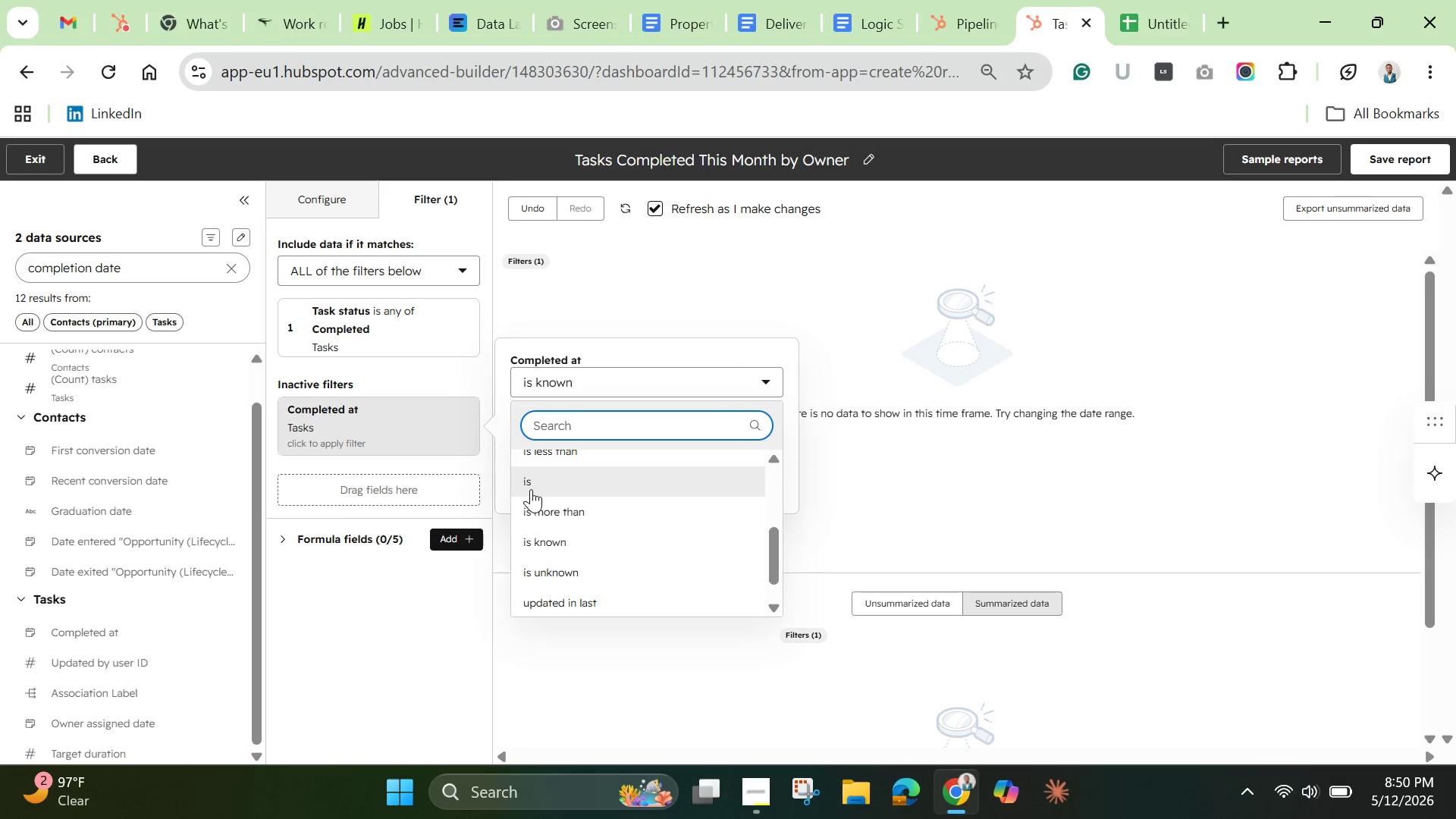 
left_click([535, 489])
 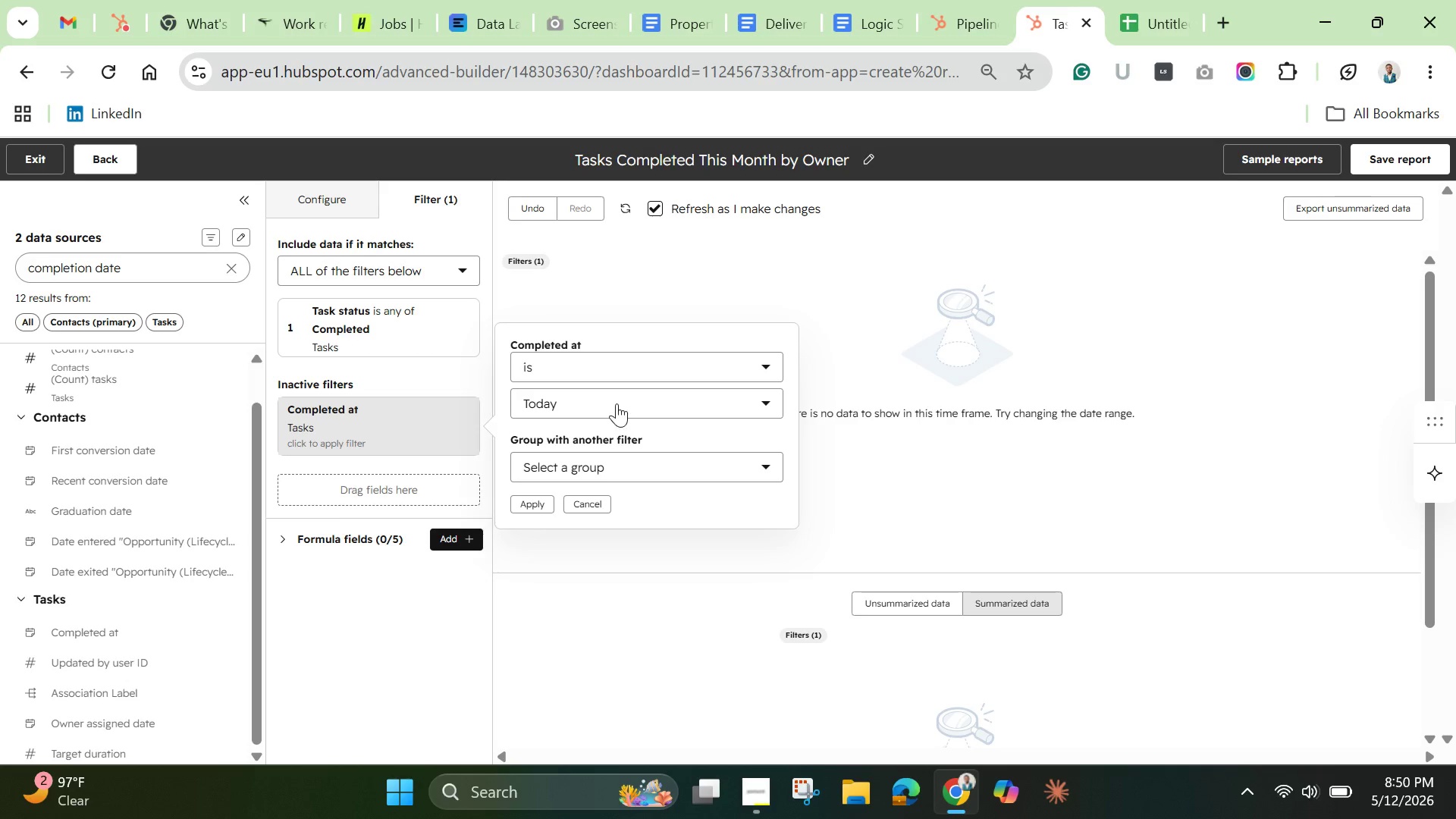 
left_click([617, 403])
 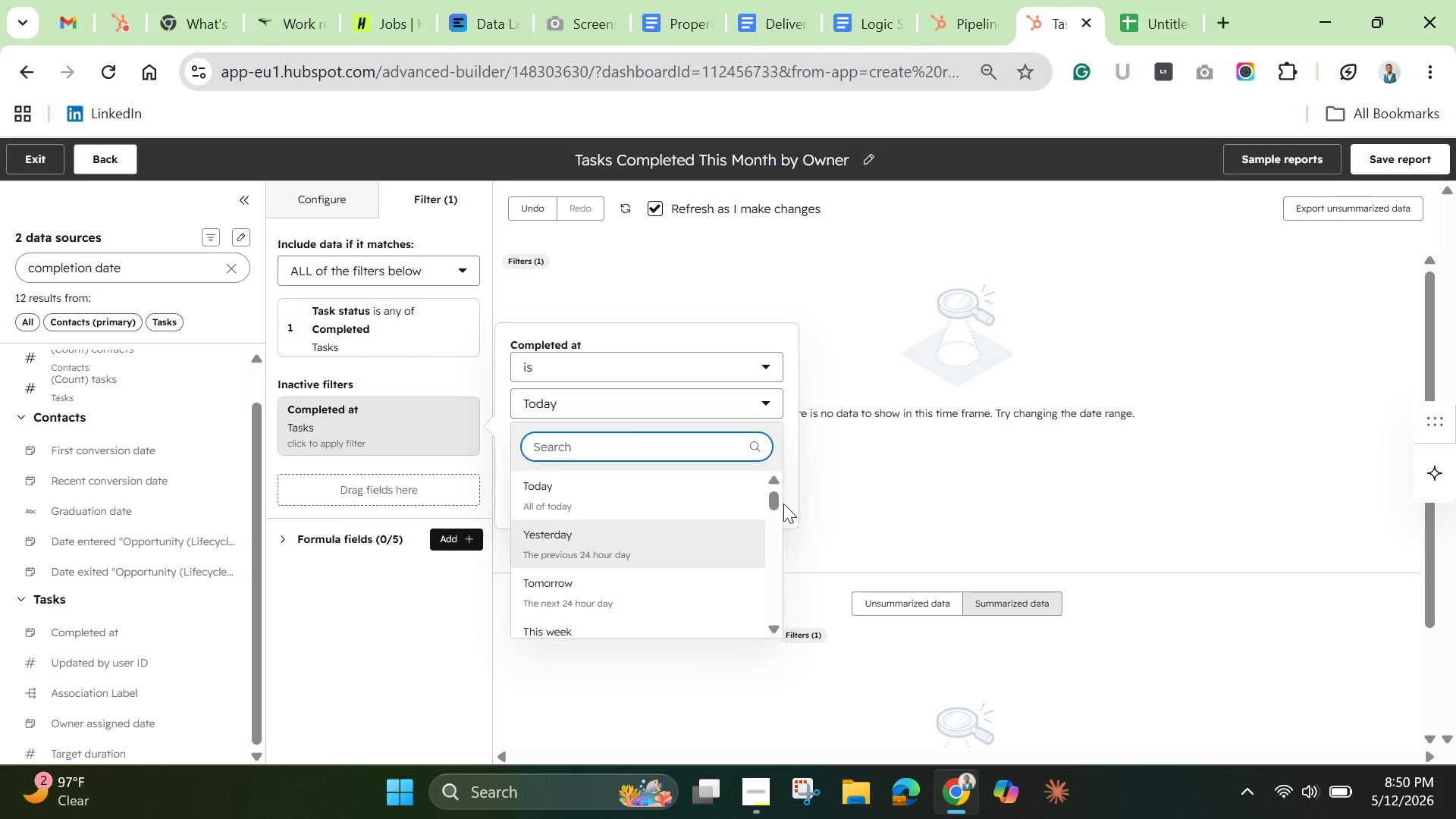 
left_click_drag(start_coordinate=[777, 505], to_coordinate=[778, 522])
 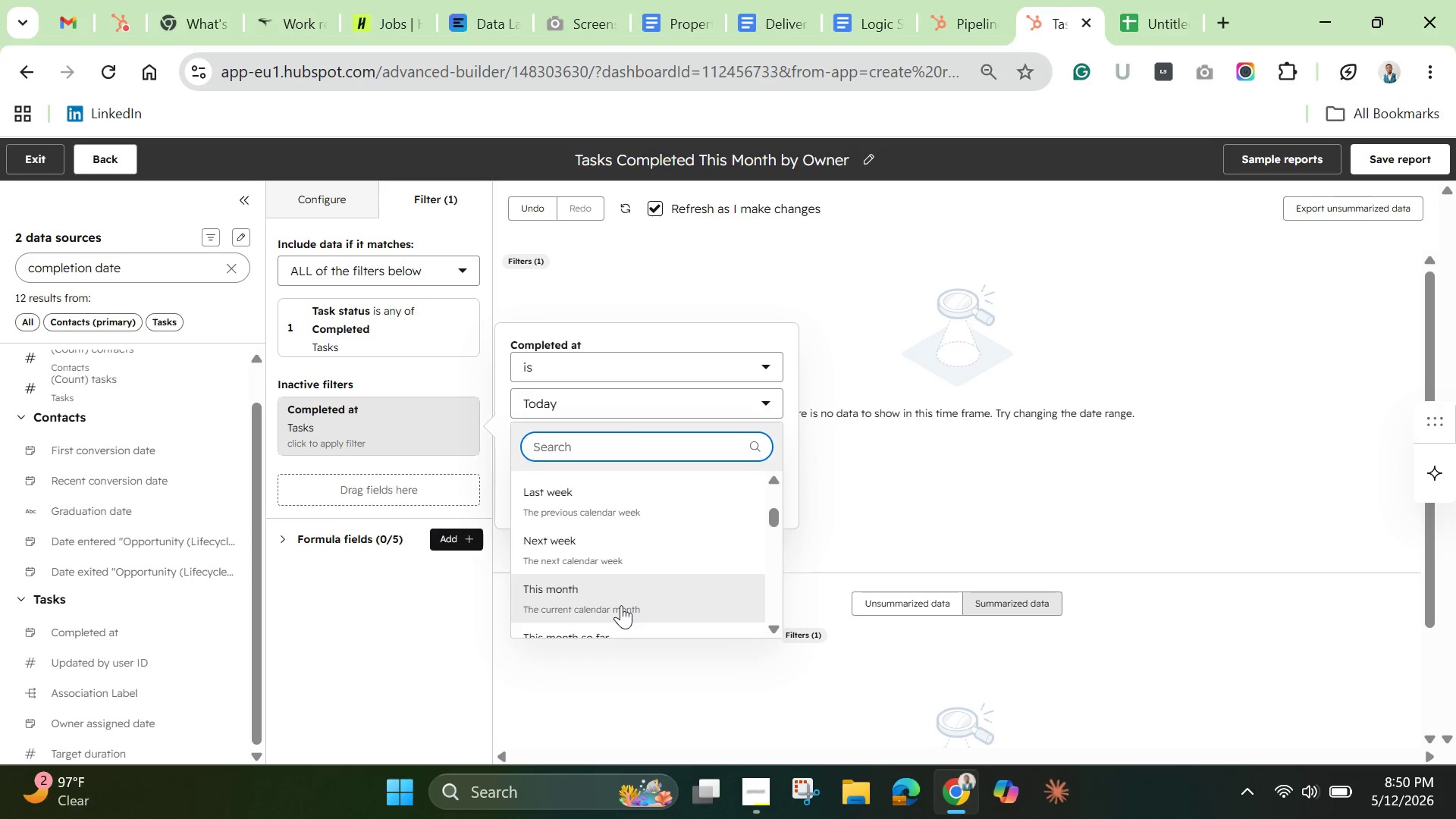 
left_click([621, 605])
 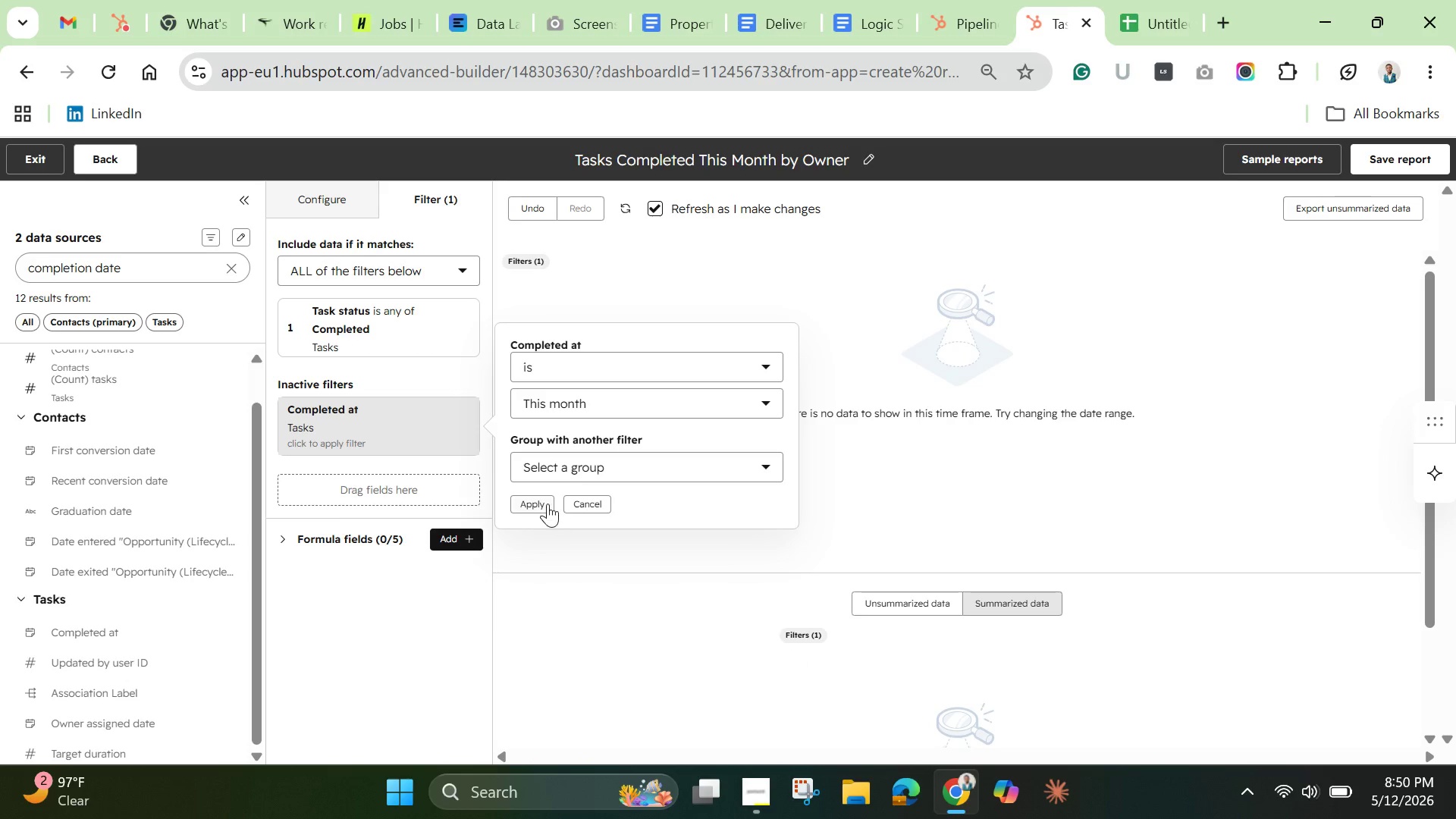 
left_click([548, 504])
 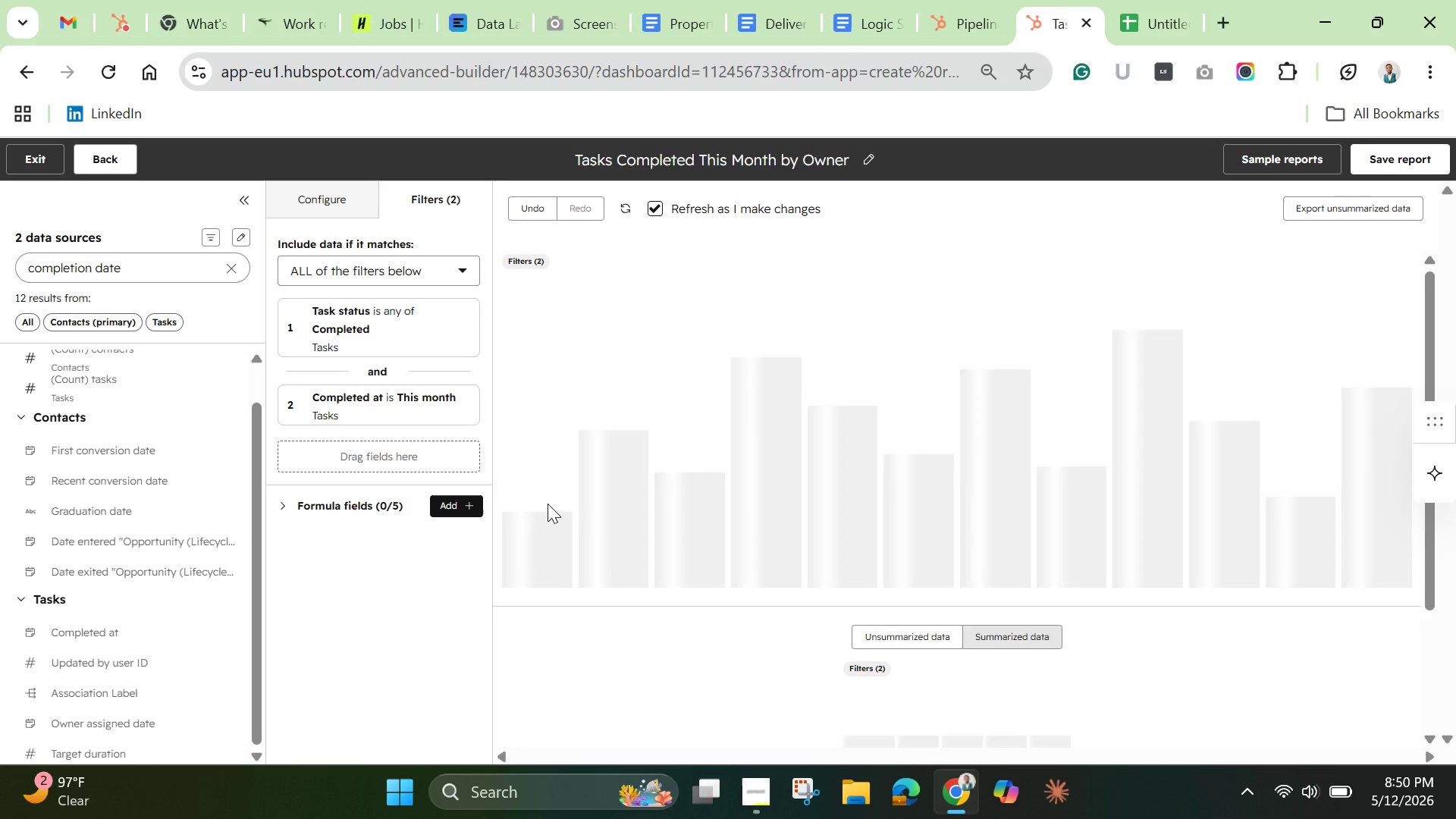 
wait(8.69)
 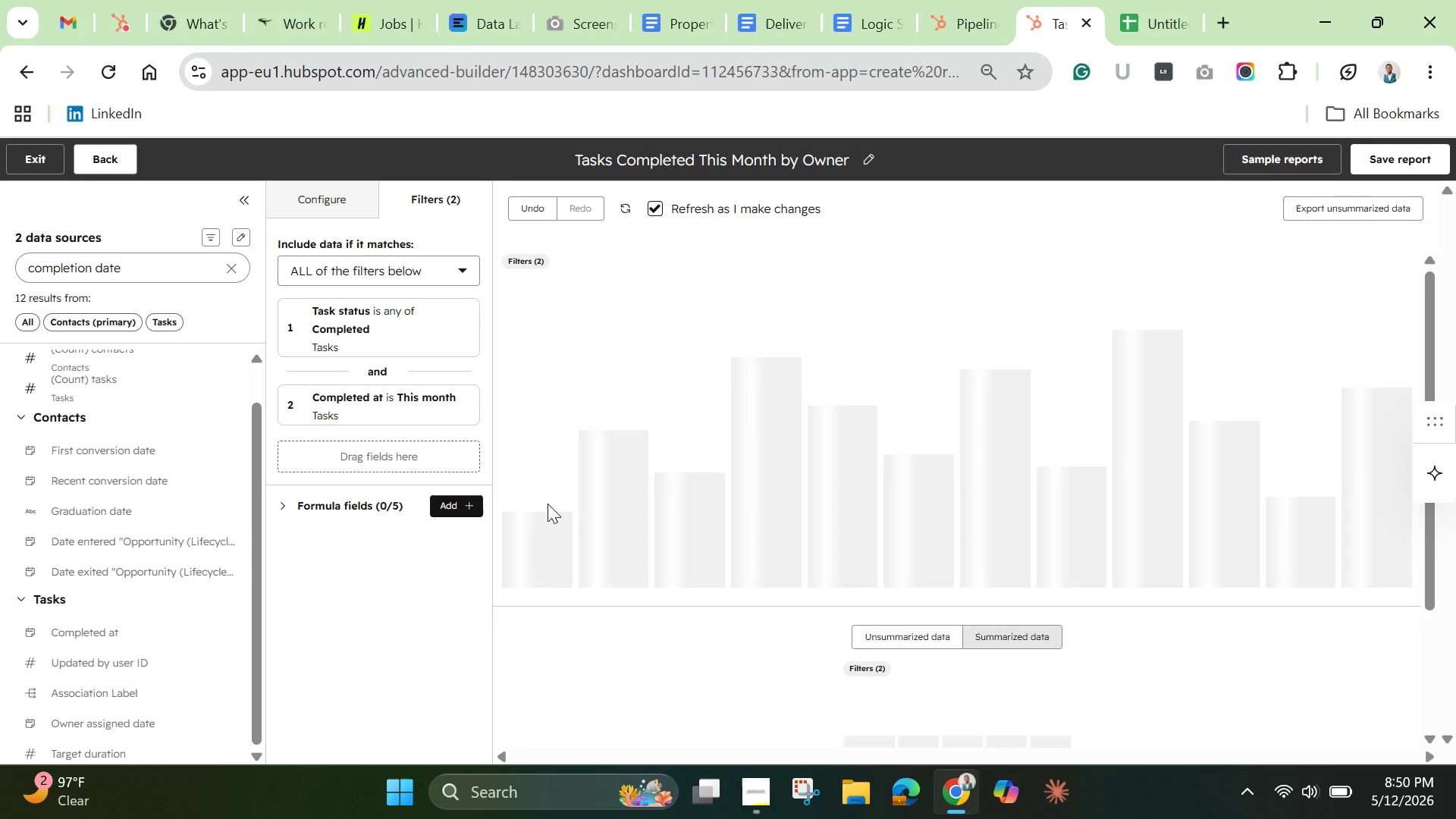 
left_click([1391, 166])
 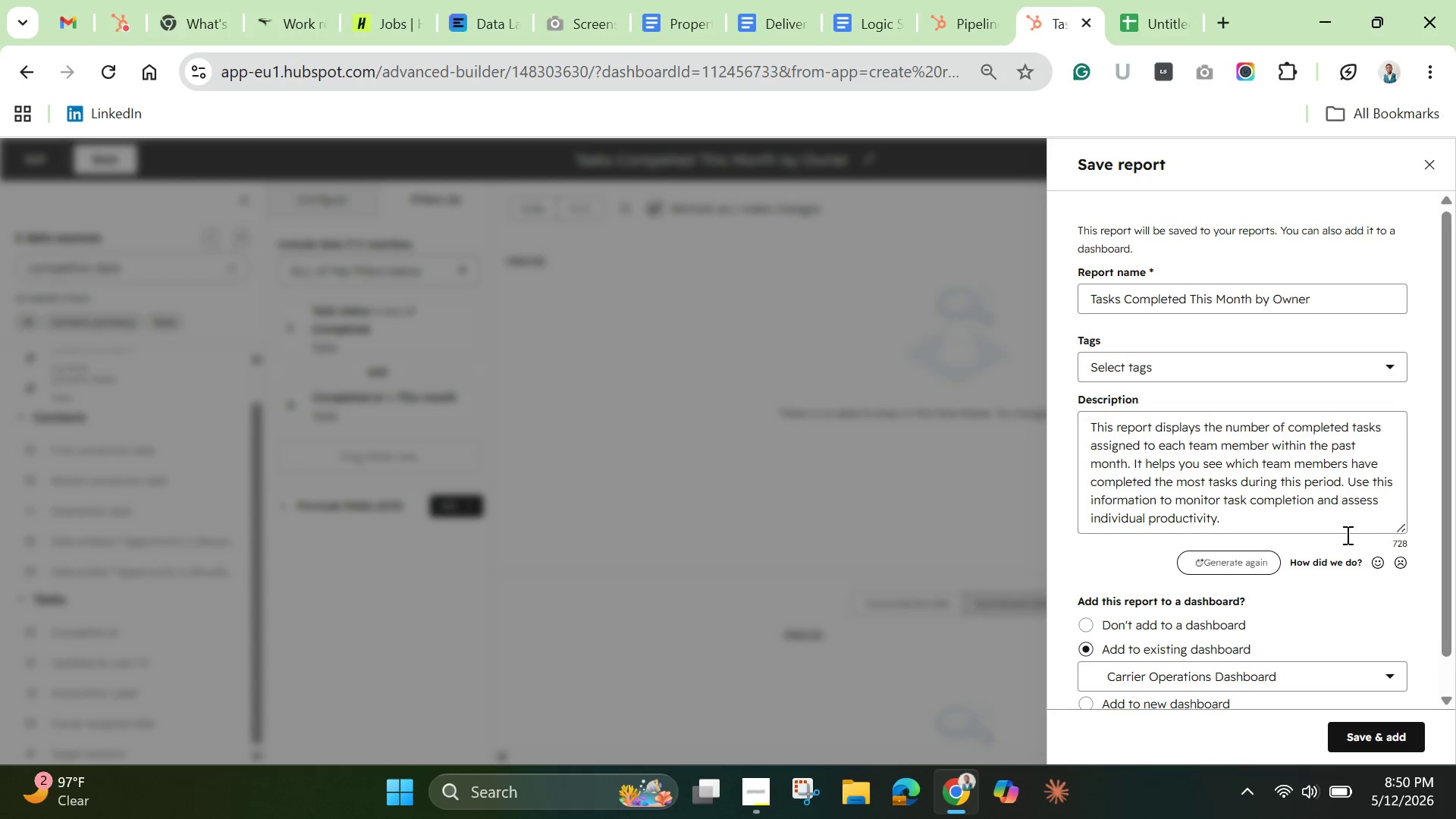 
scroll: coordinate [1352, 687], scroll_direction: down, amount: 5.0
 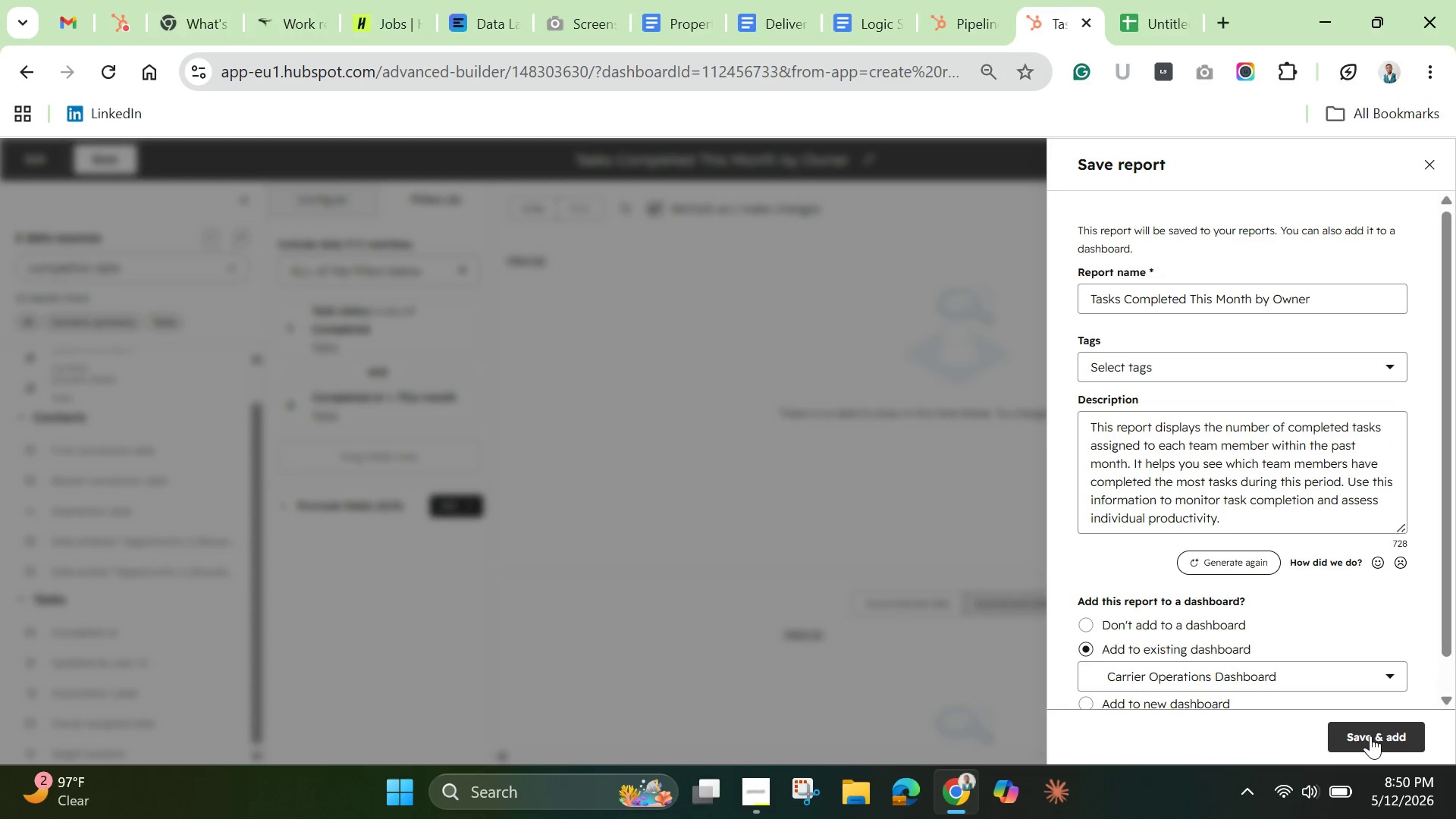 
left_click([1370, 736])
 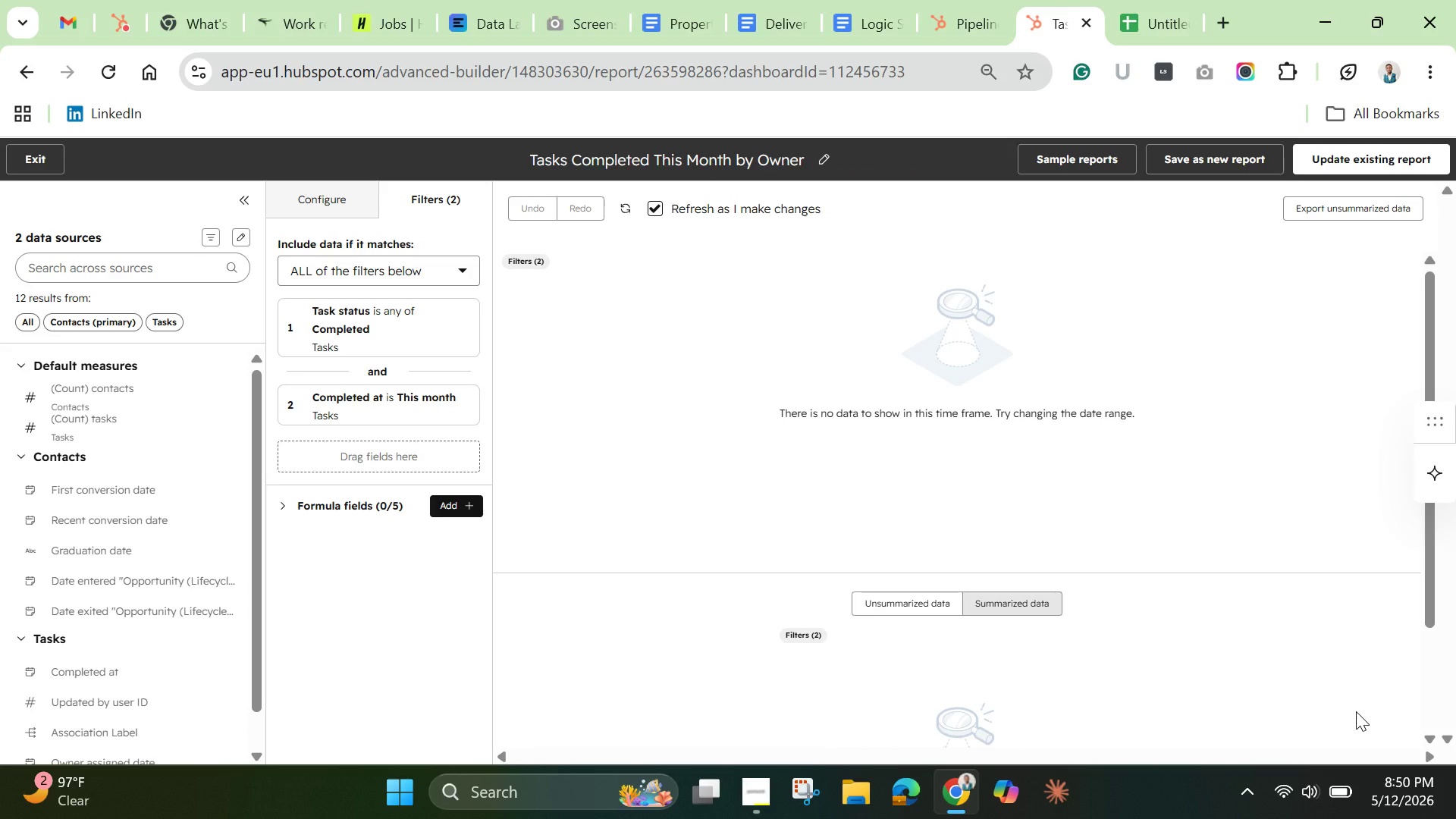 
wait(17.77)
 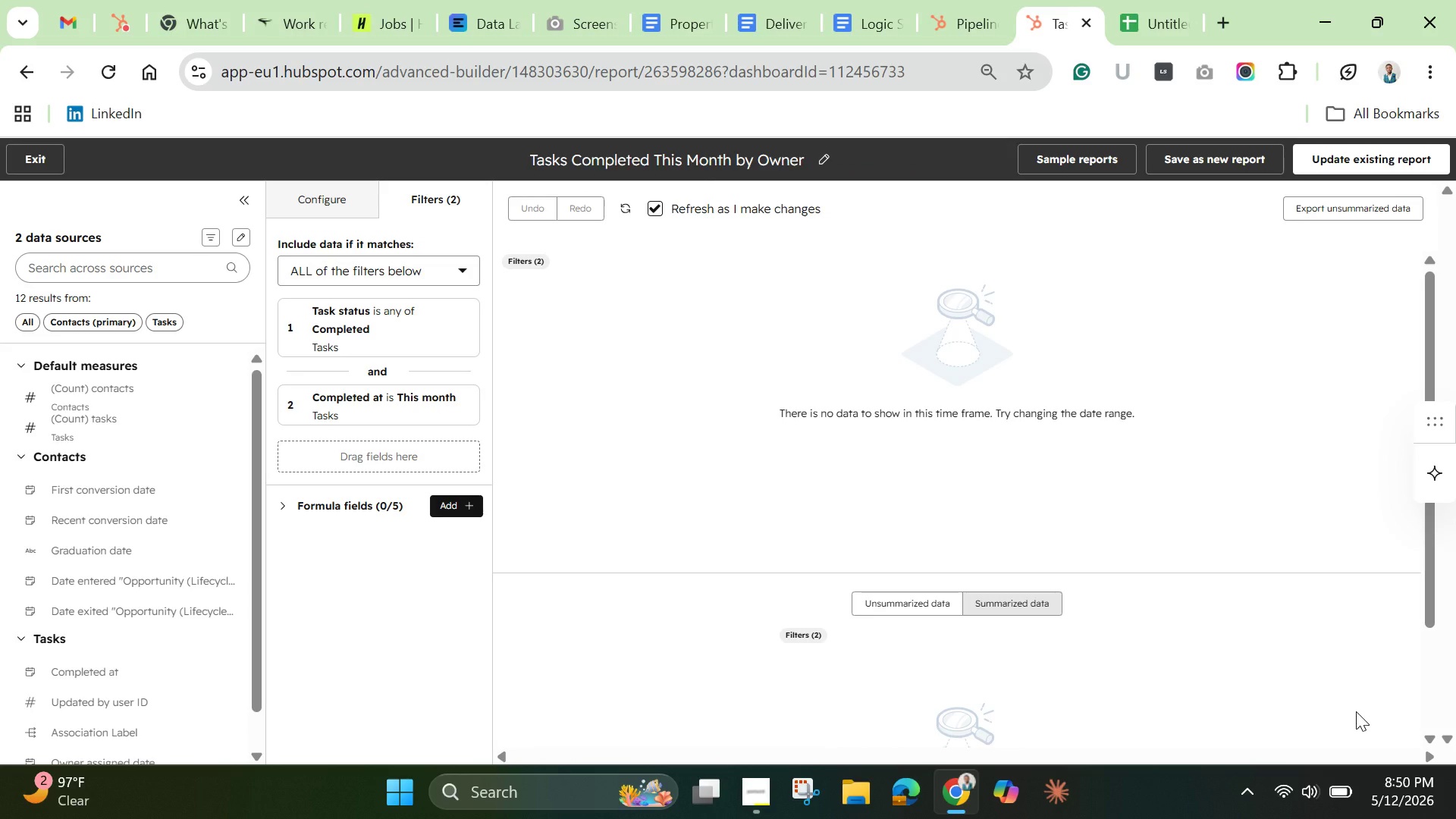 
left_click([31, 152])
 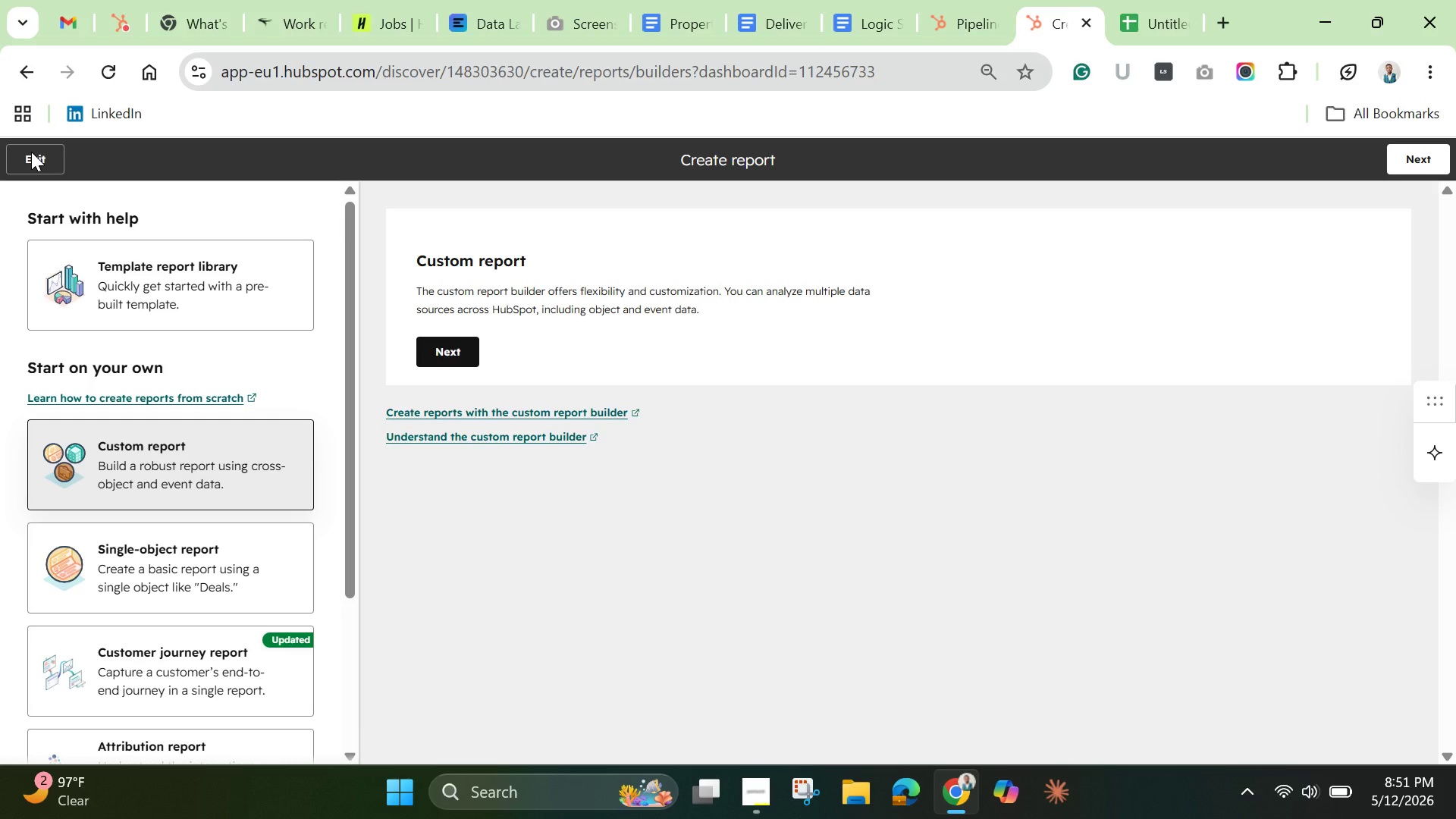 
wait(37.28)
 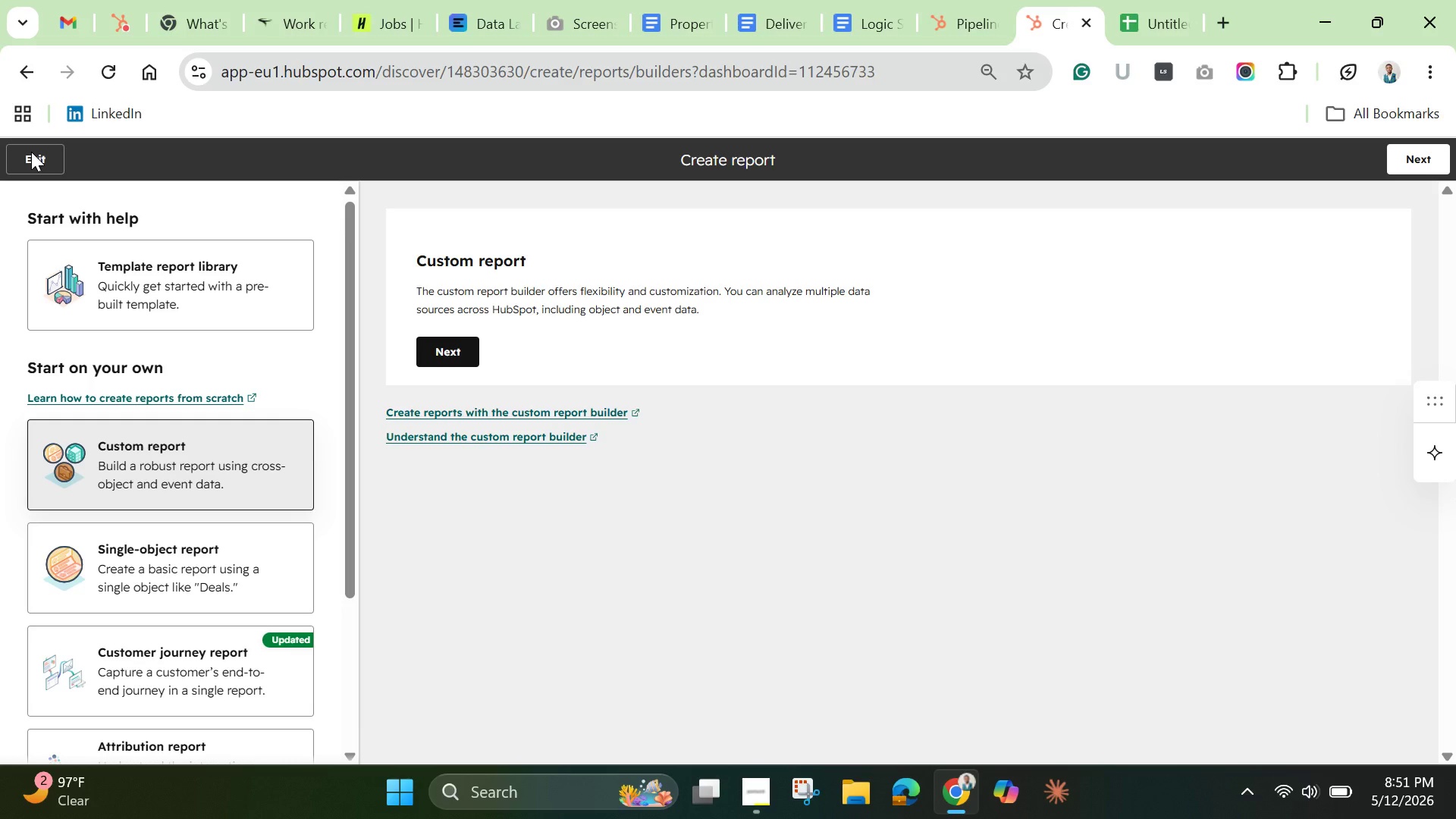 
left_click_drag(start_coordinate=[347, 527], to_coordinate=[347, 620])
 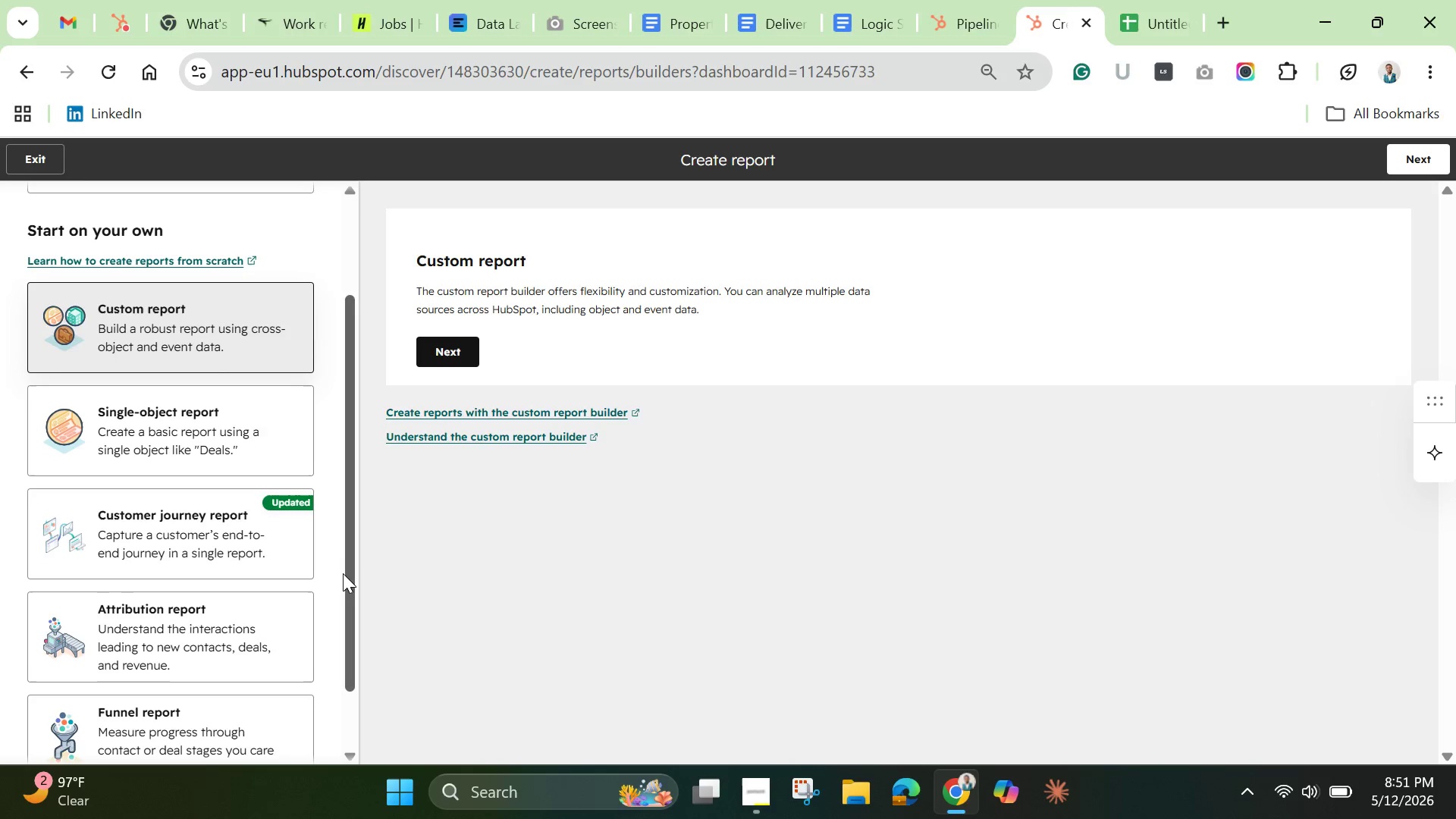 
left_click_drag(start_coordinate=[341, 574], to_coordinate=[332, 282])
 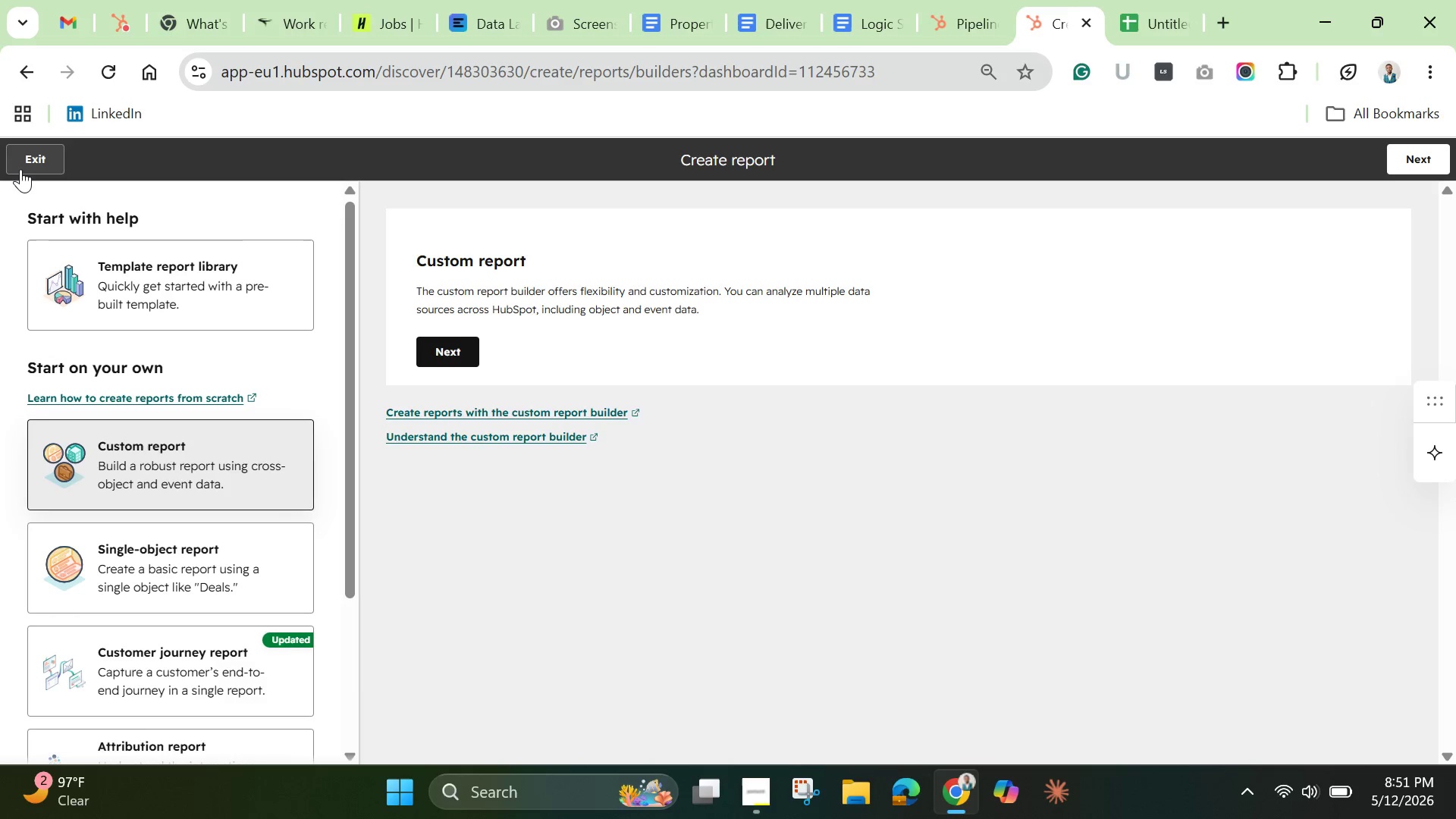 
left_click([20, 169])